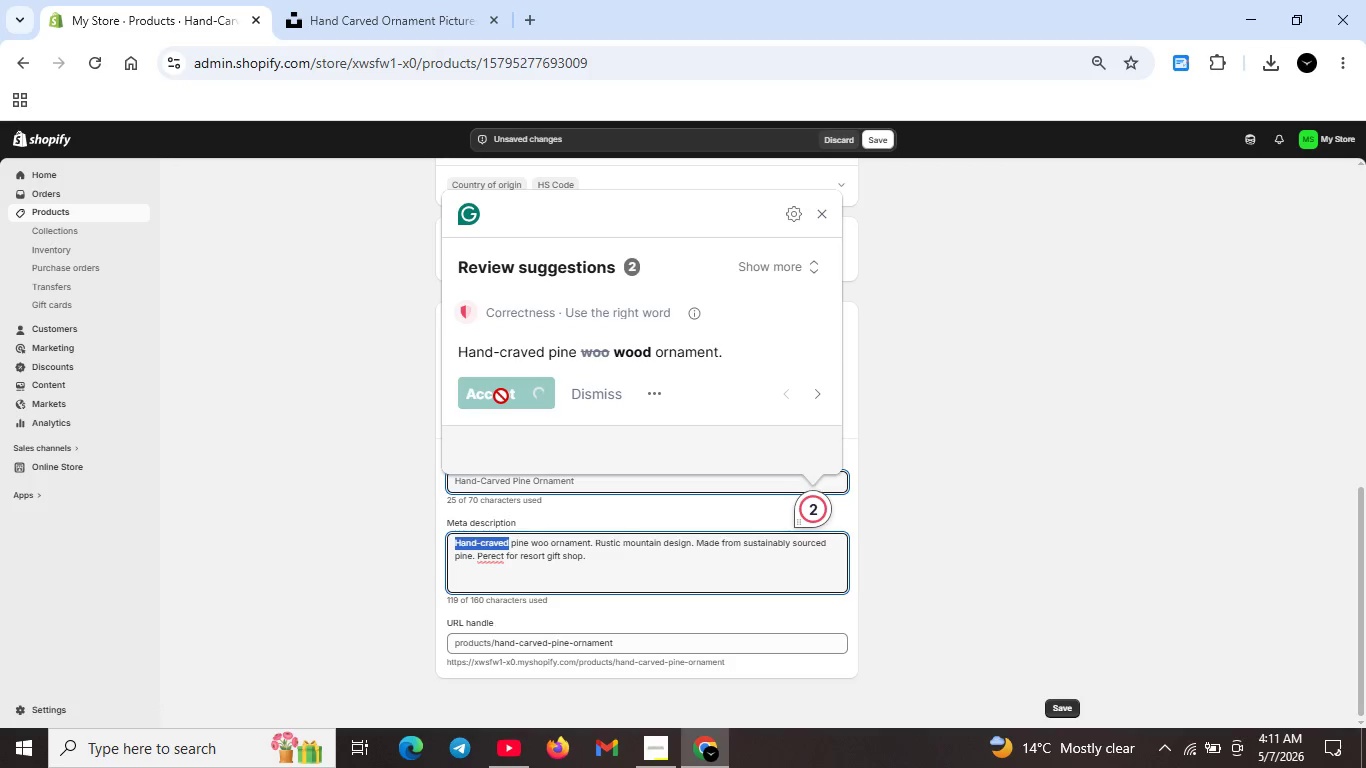 
key(Unknown)
 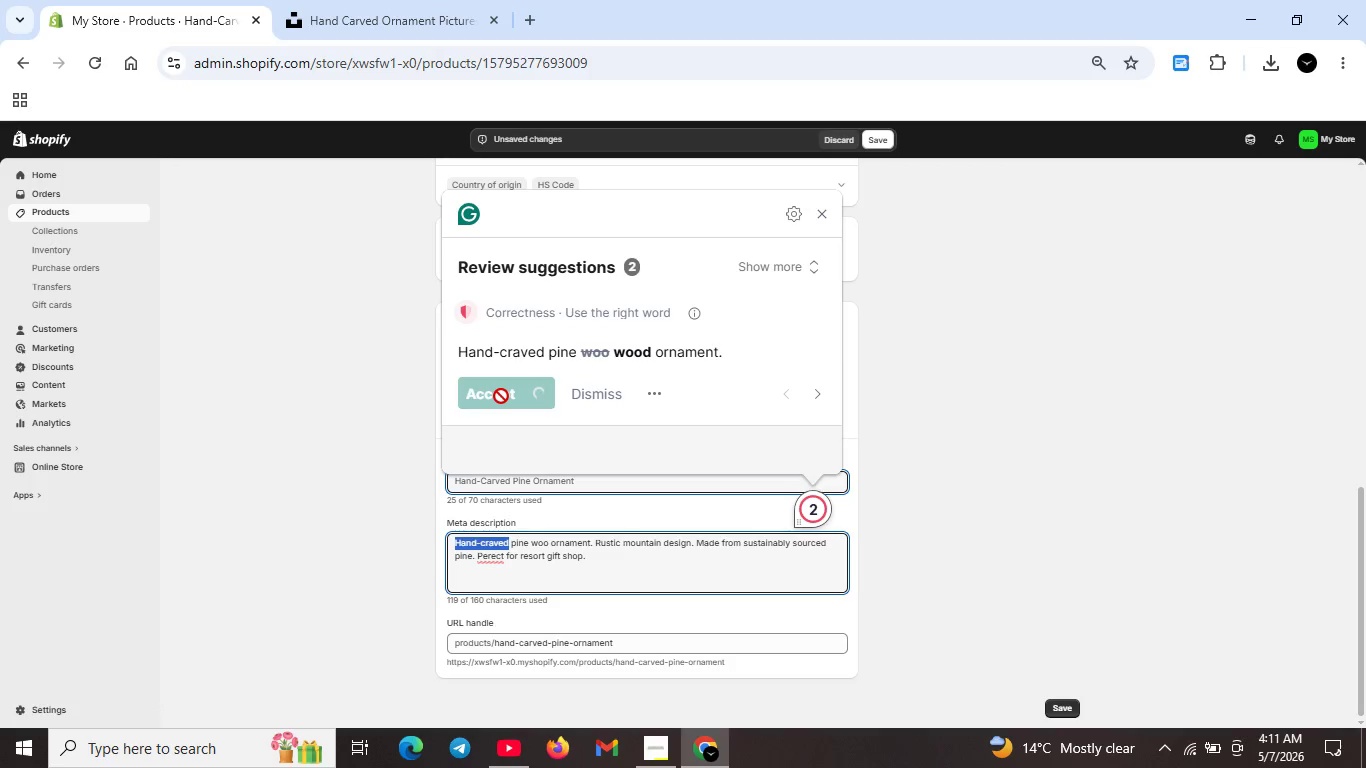 
key(Unknown)
 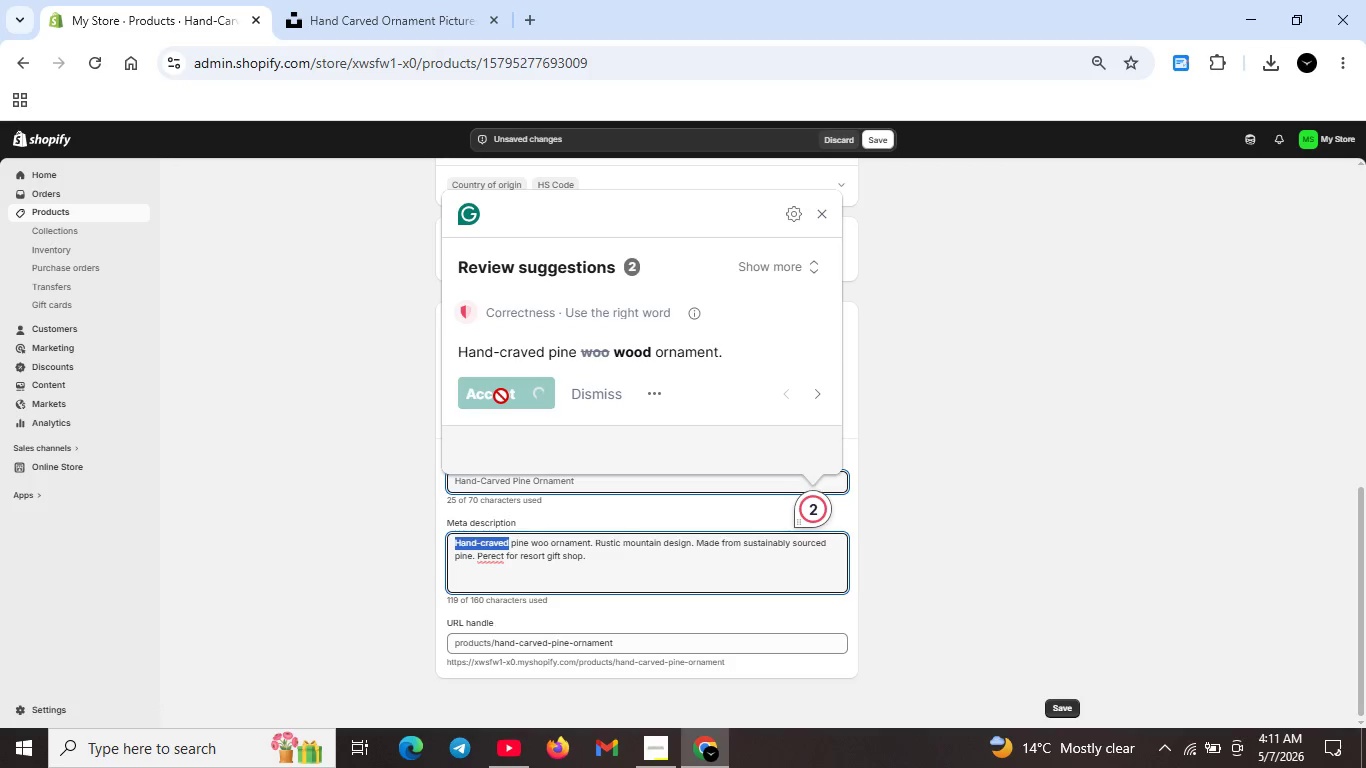 
key(Unknown)
 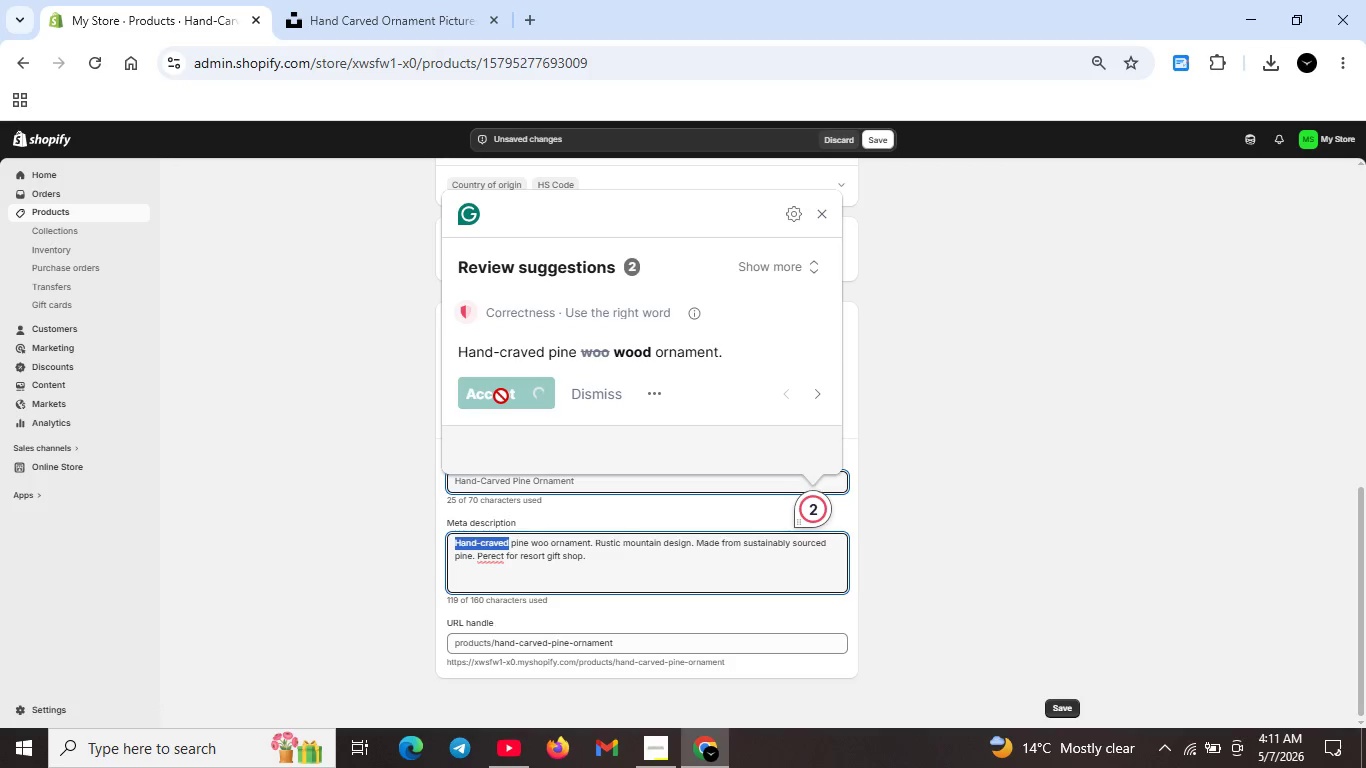 
key(Unknown)
 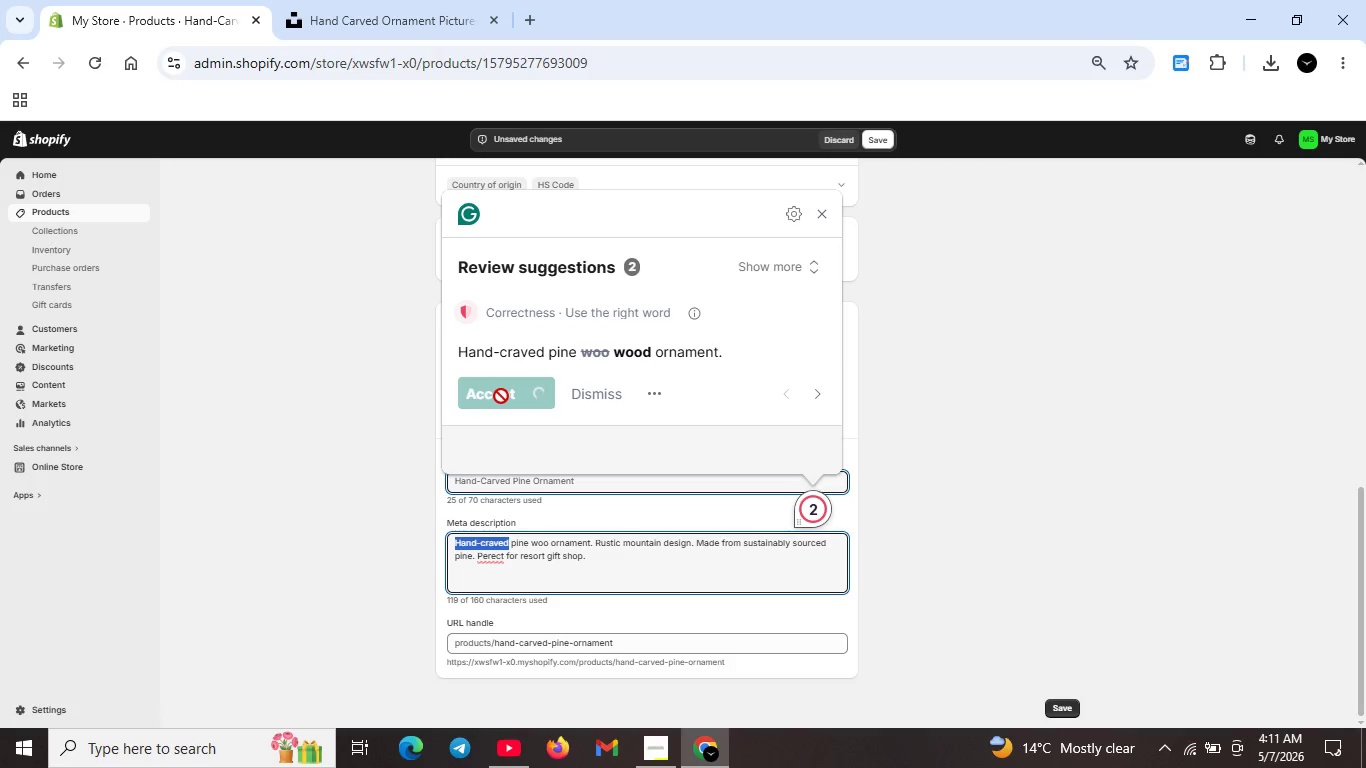 
key(Unknown)
 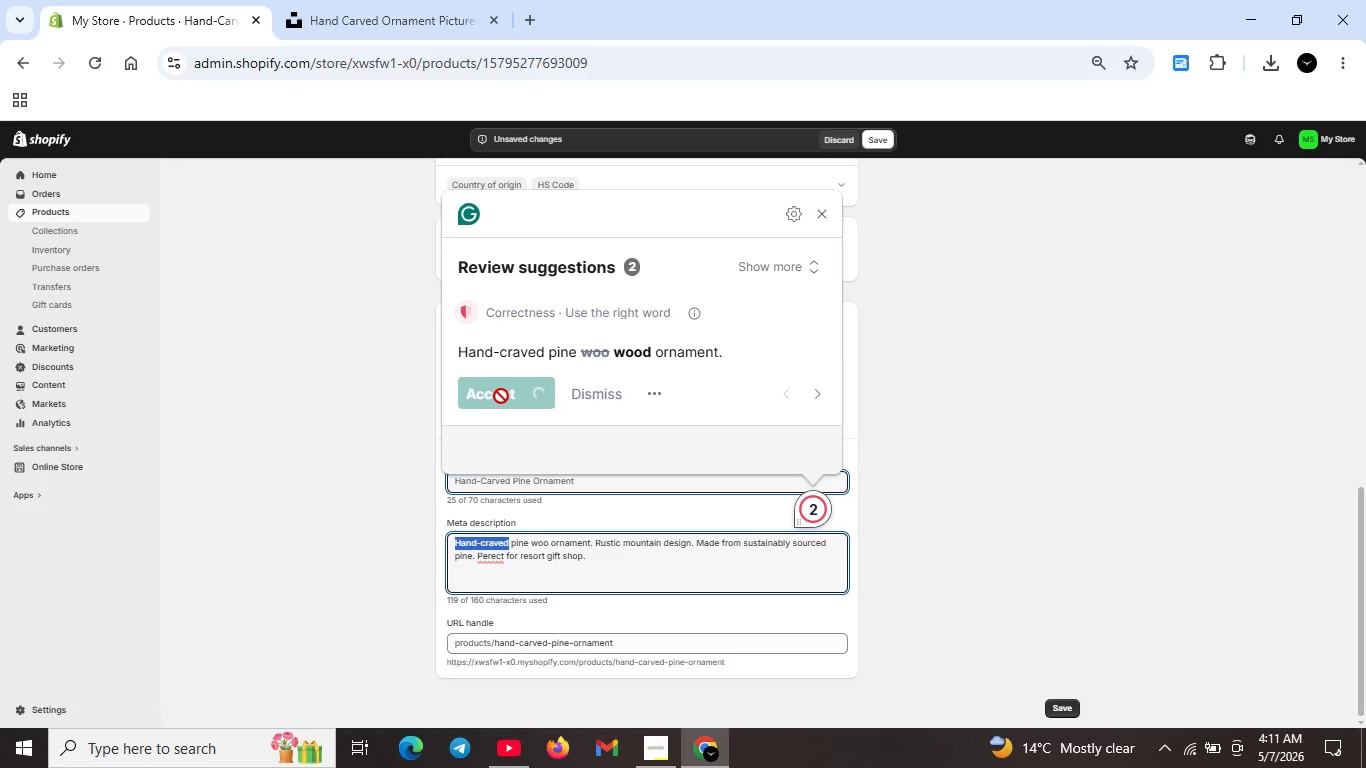 
key(Unknown)
 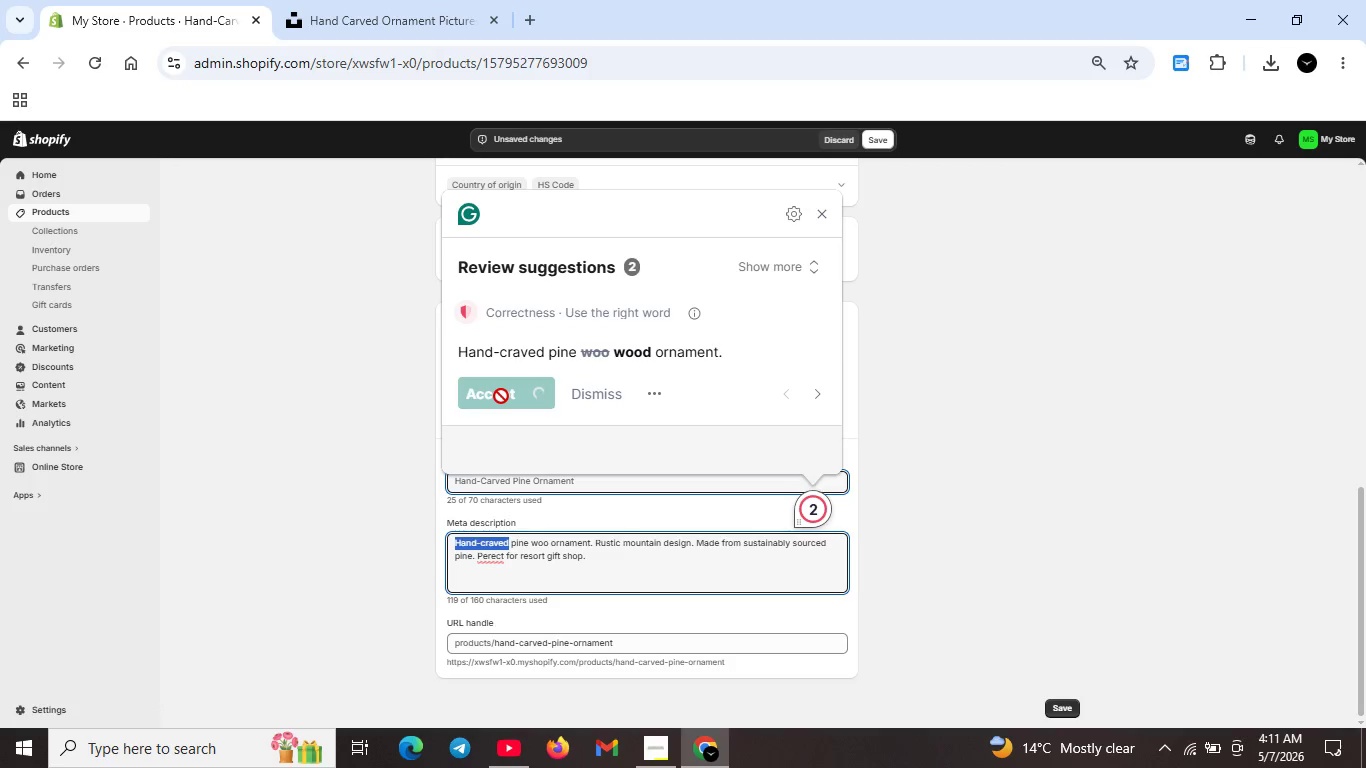 
key(Unknown)
 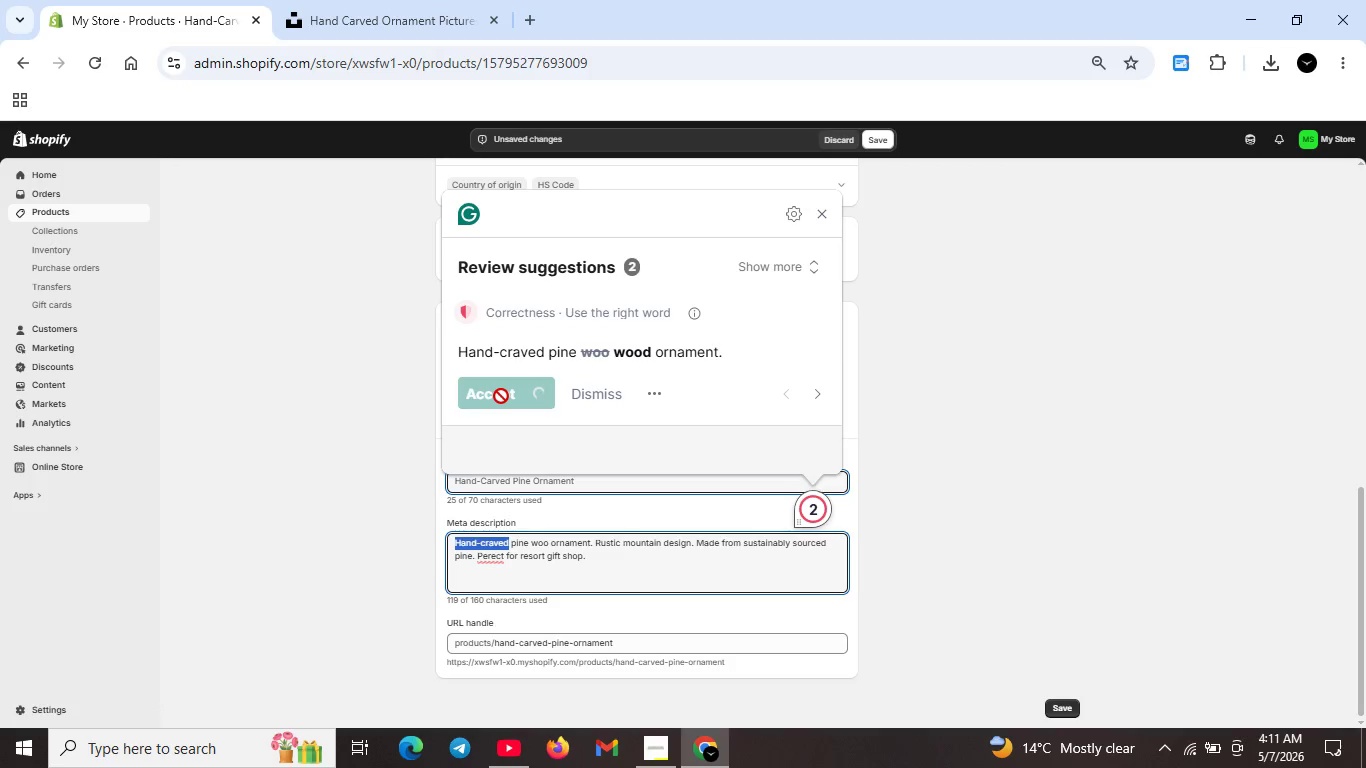 
left_click([493, 389])
 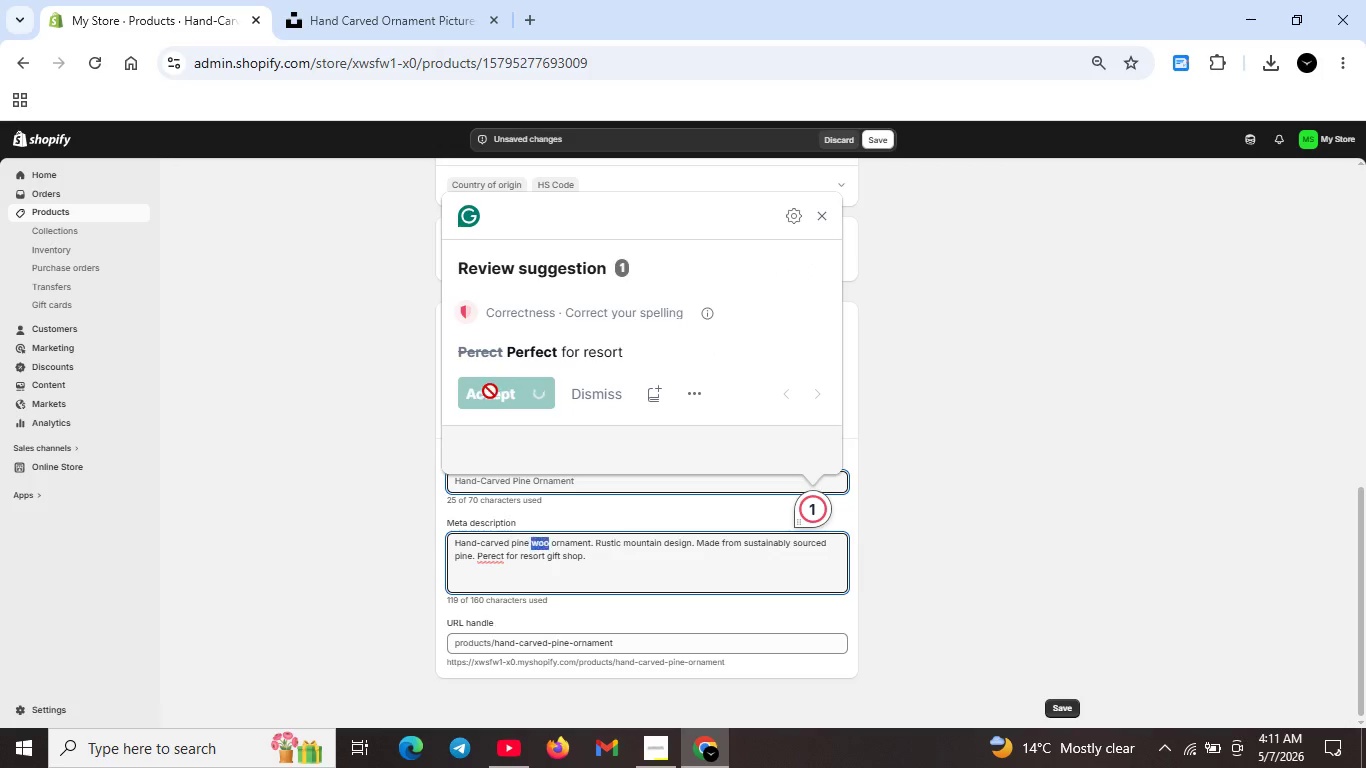 
key(Unknown)
 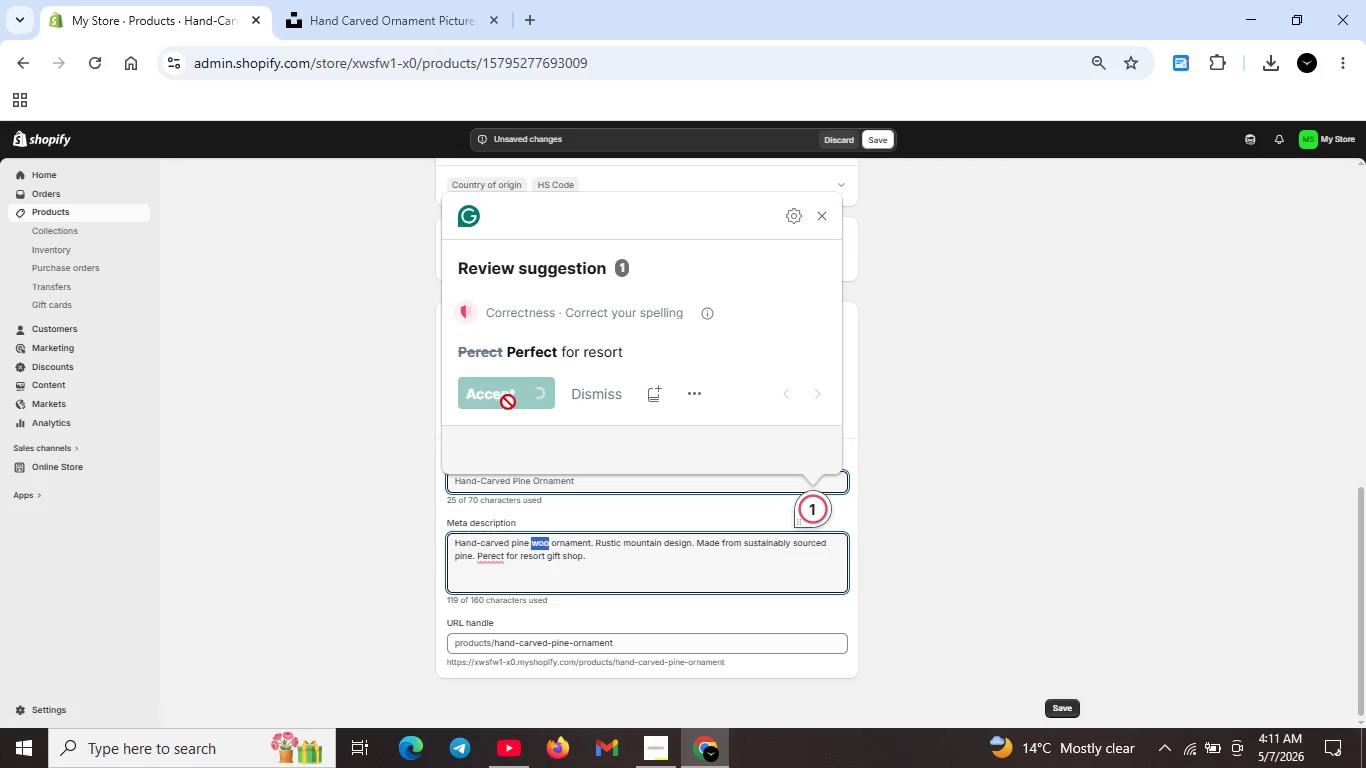 
key(Unknown)
 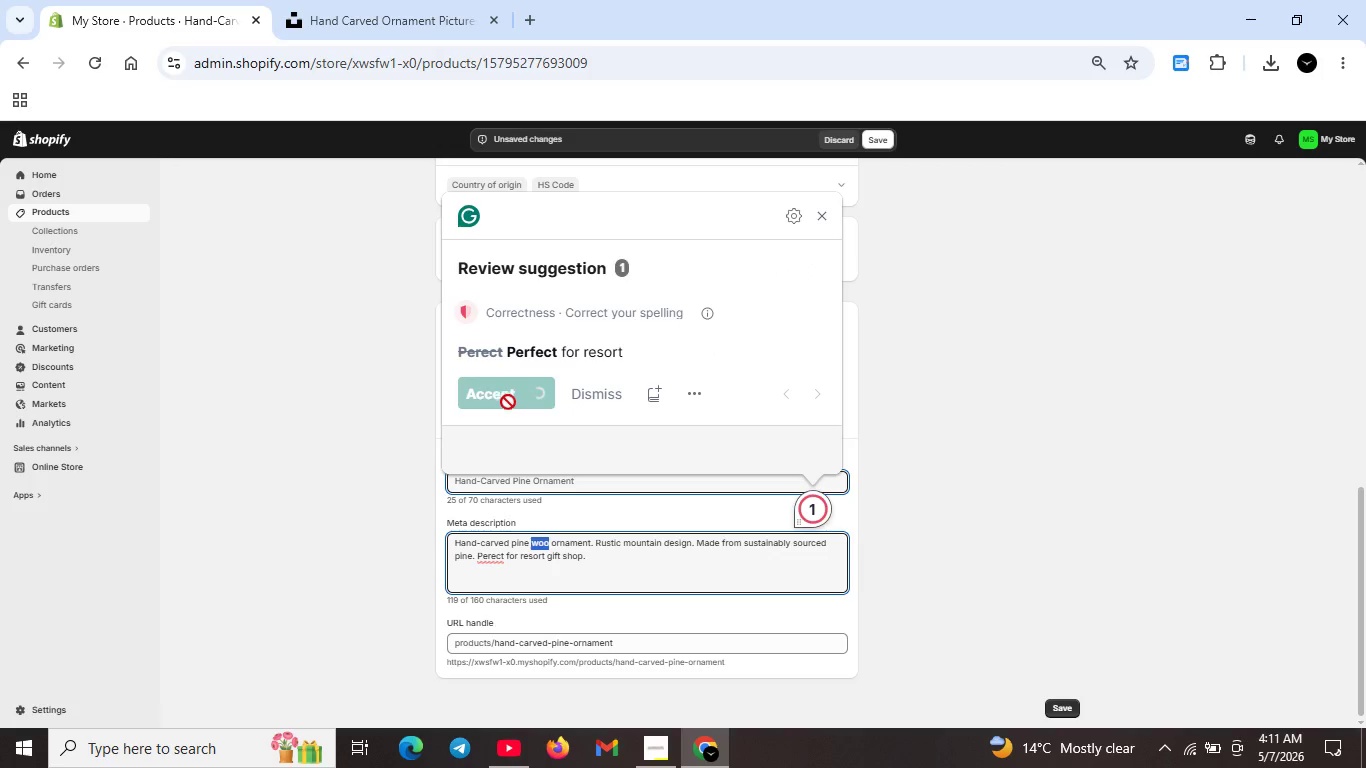 
key(Unknown)
 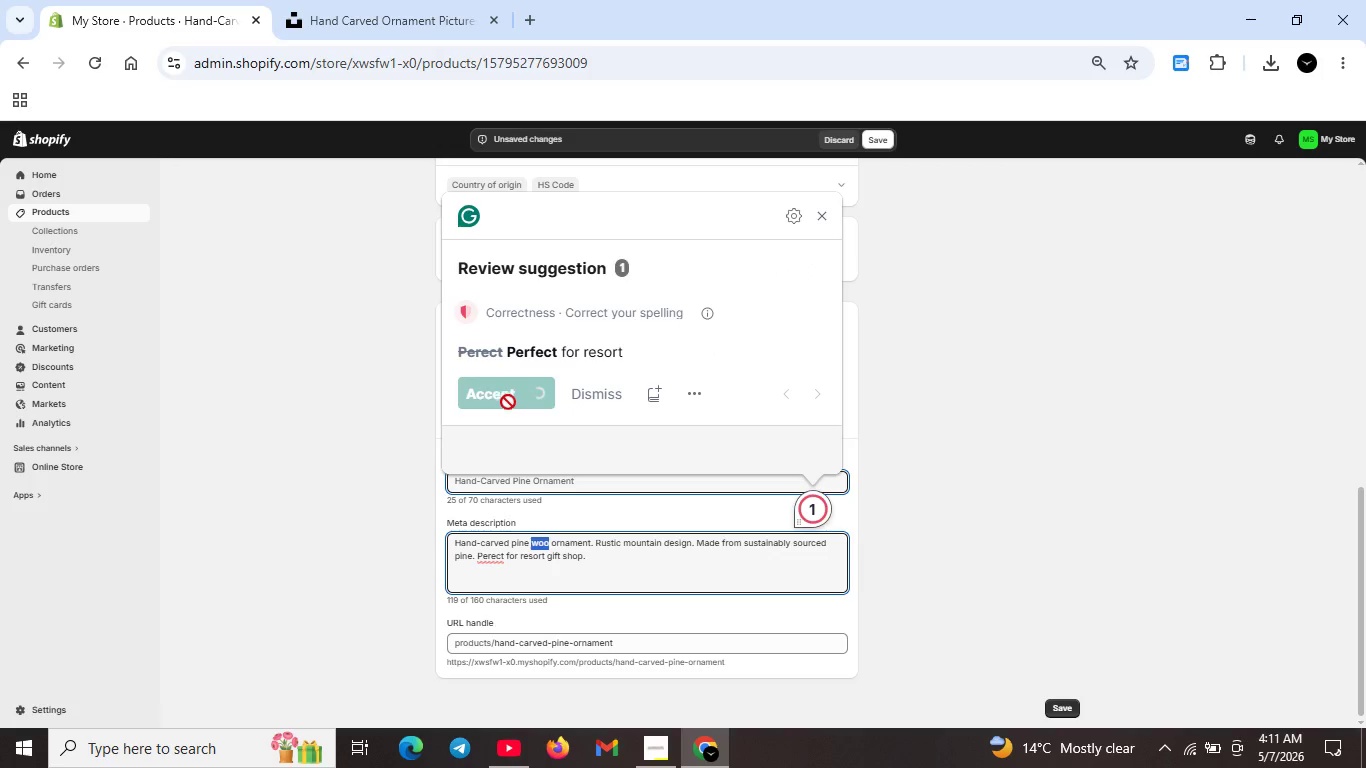 
key(Unknown)
 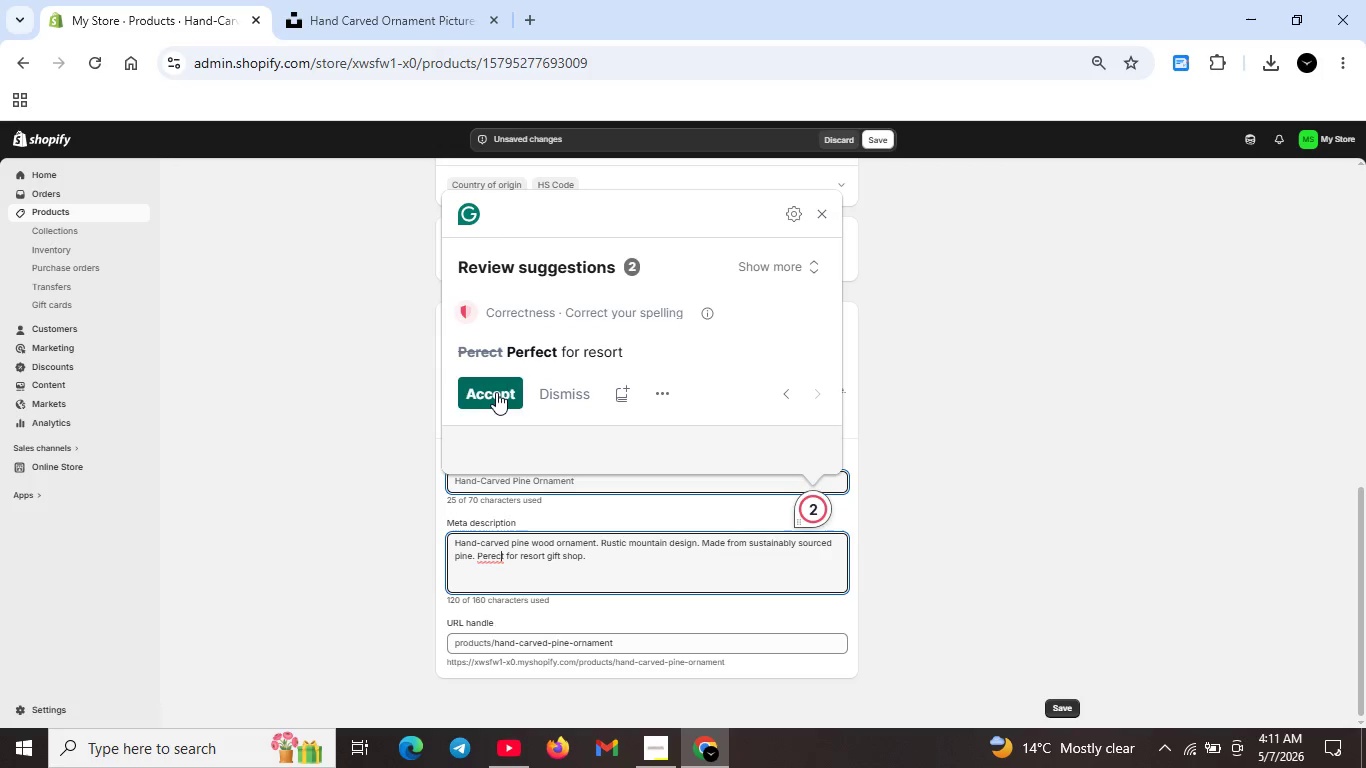 
left_click([494, 390])
 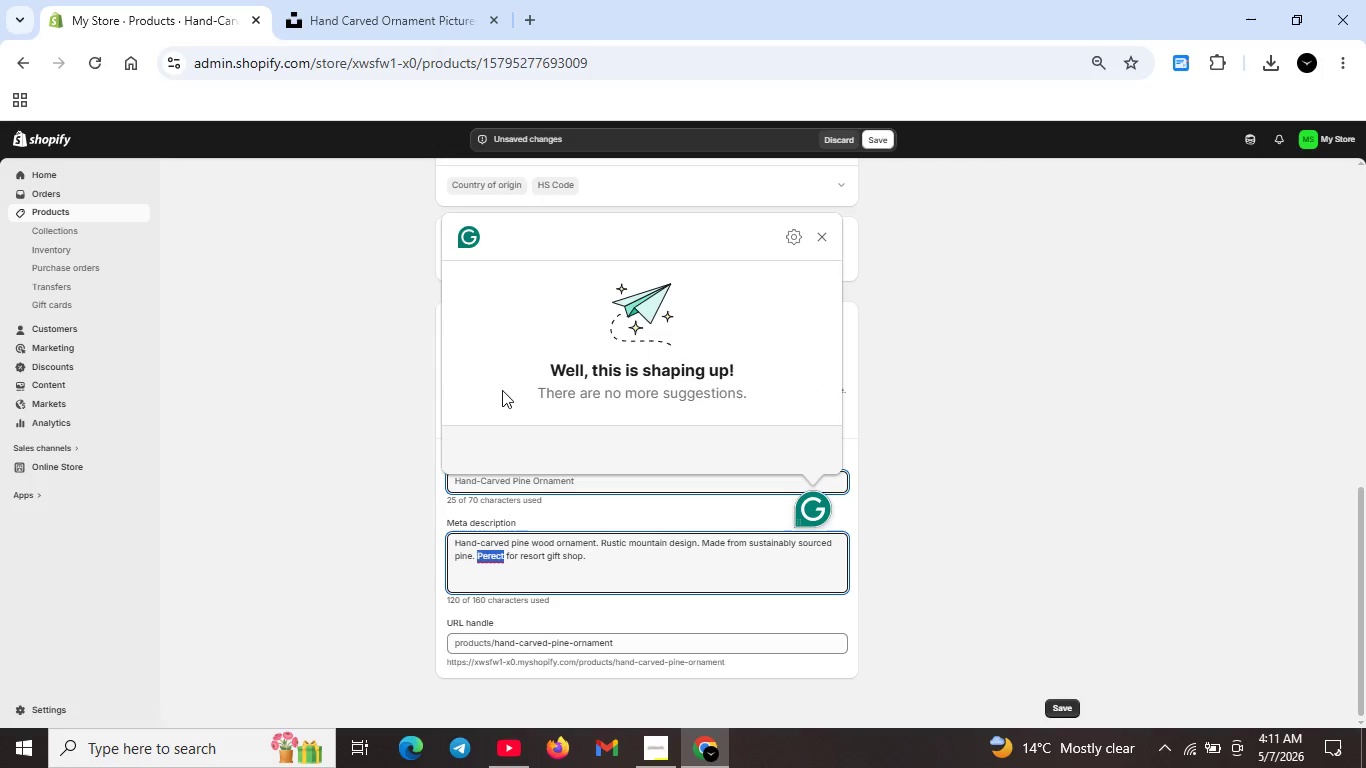 
key(Unknown)
 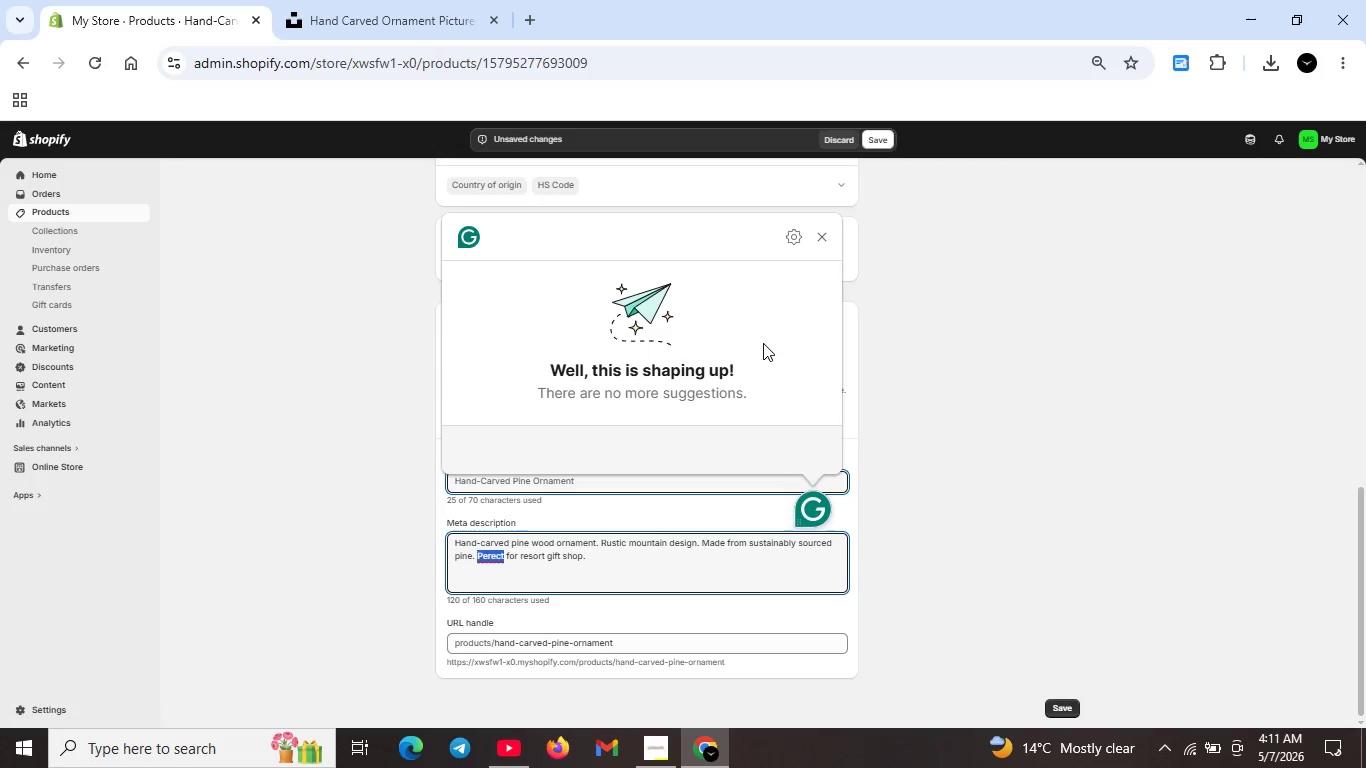 
key(Unknown)
 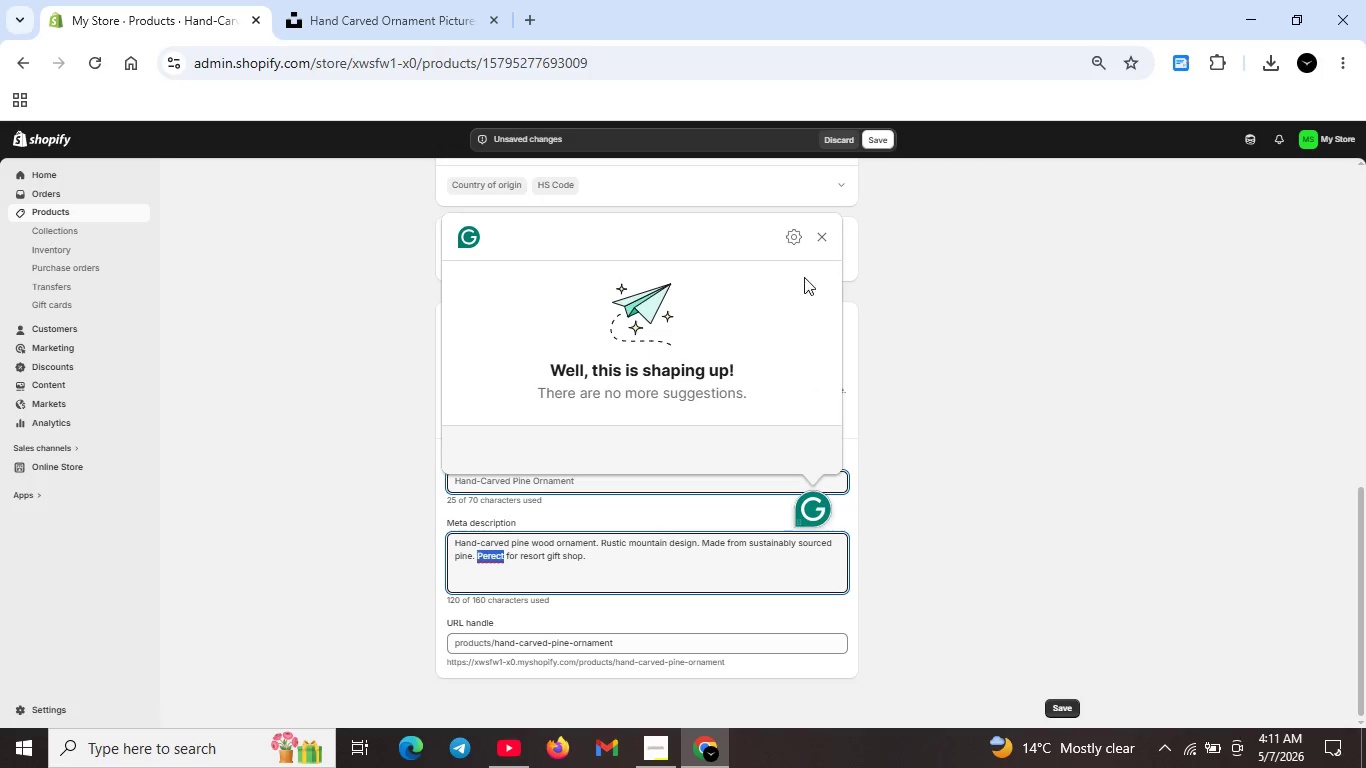 
key(Unknown)
 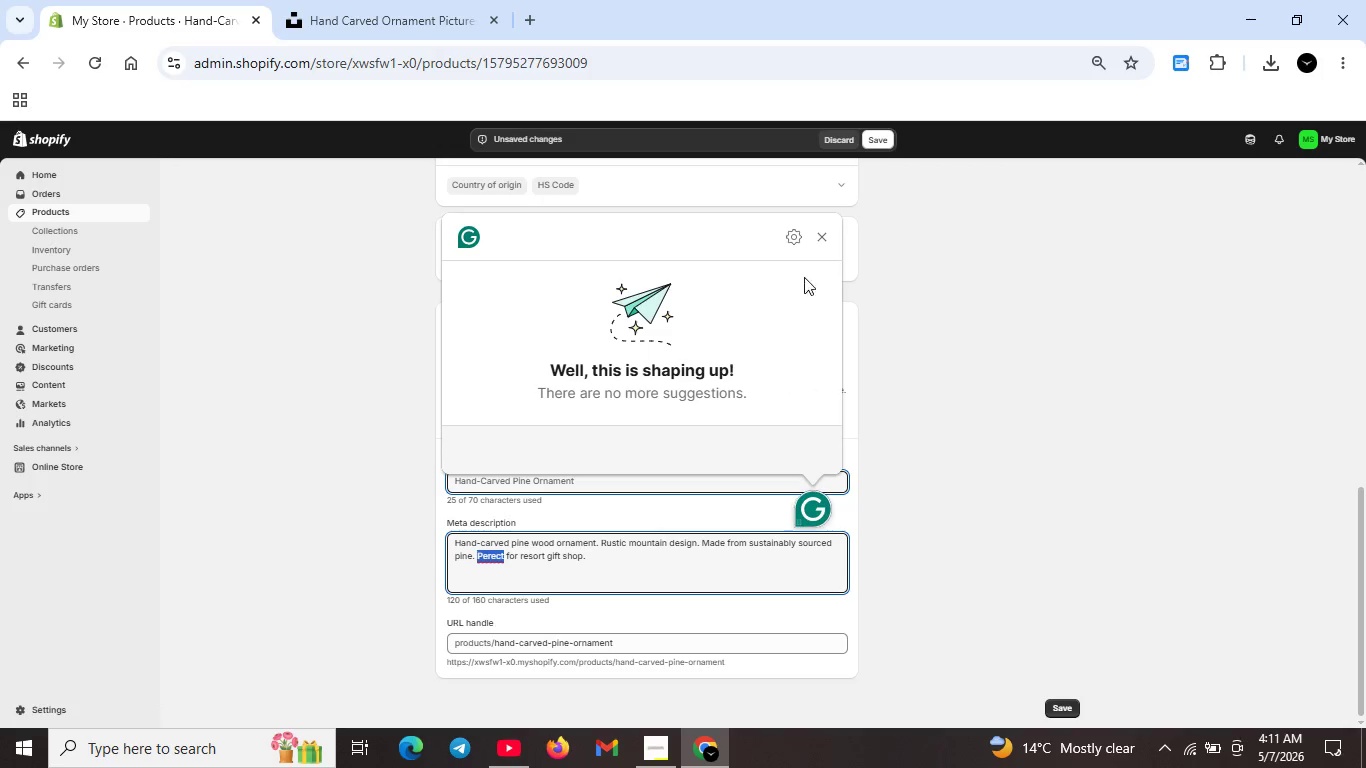 
key(Unknown)
 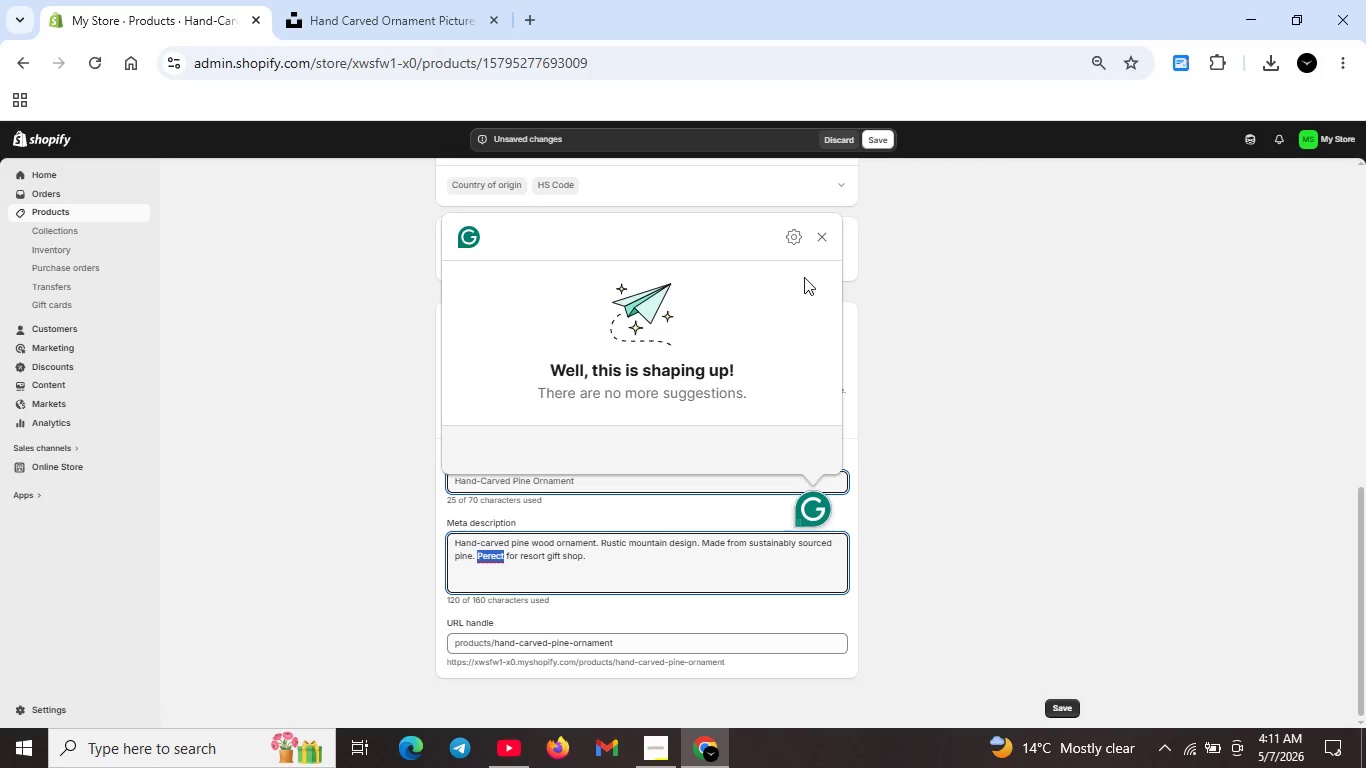 
key(Unknown)
 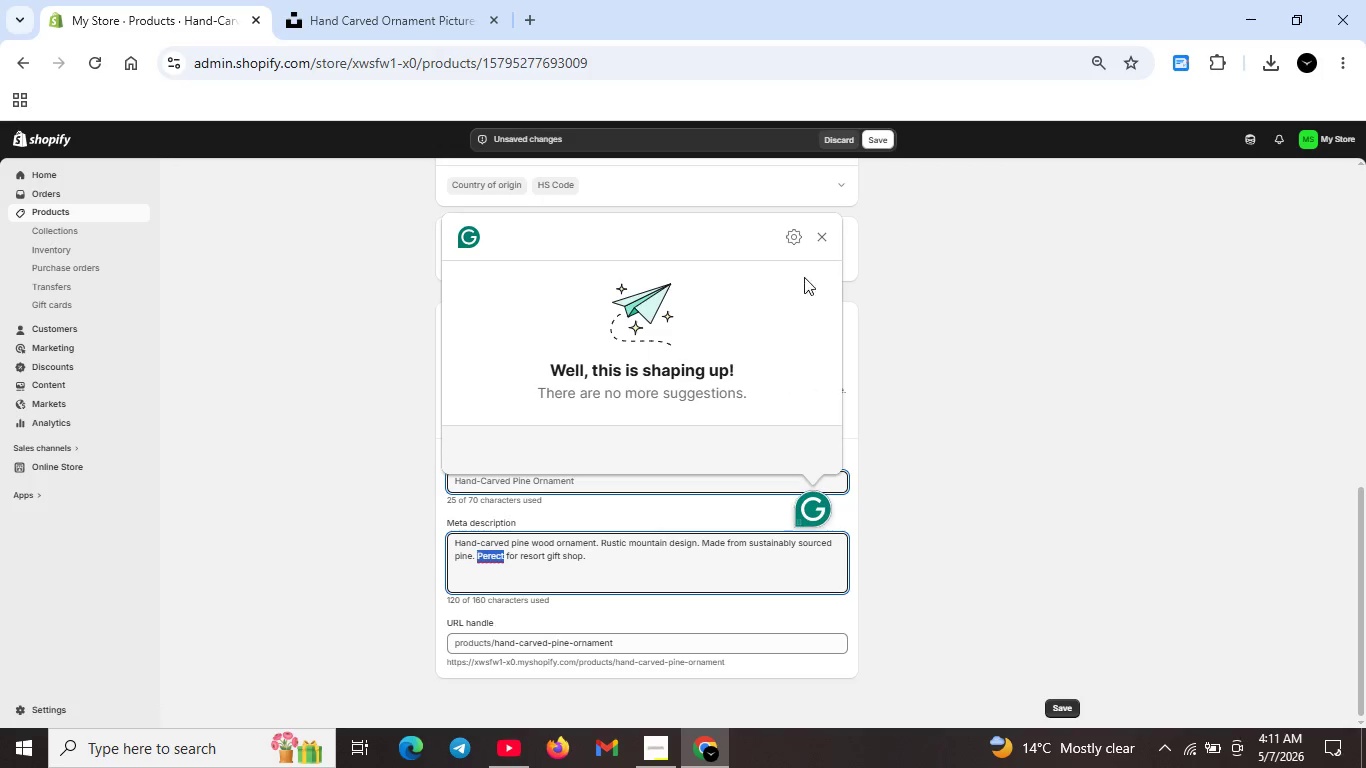 
hold_key(key=Unknown, duration=21.03)
 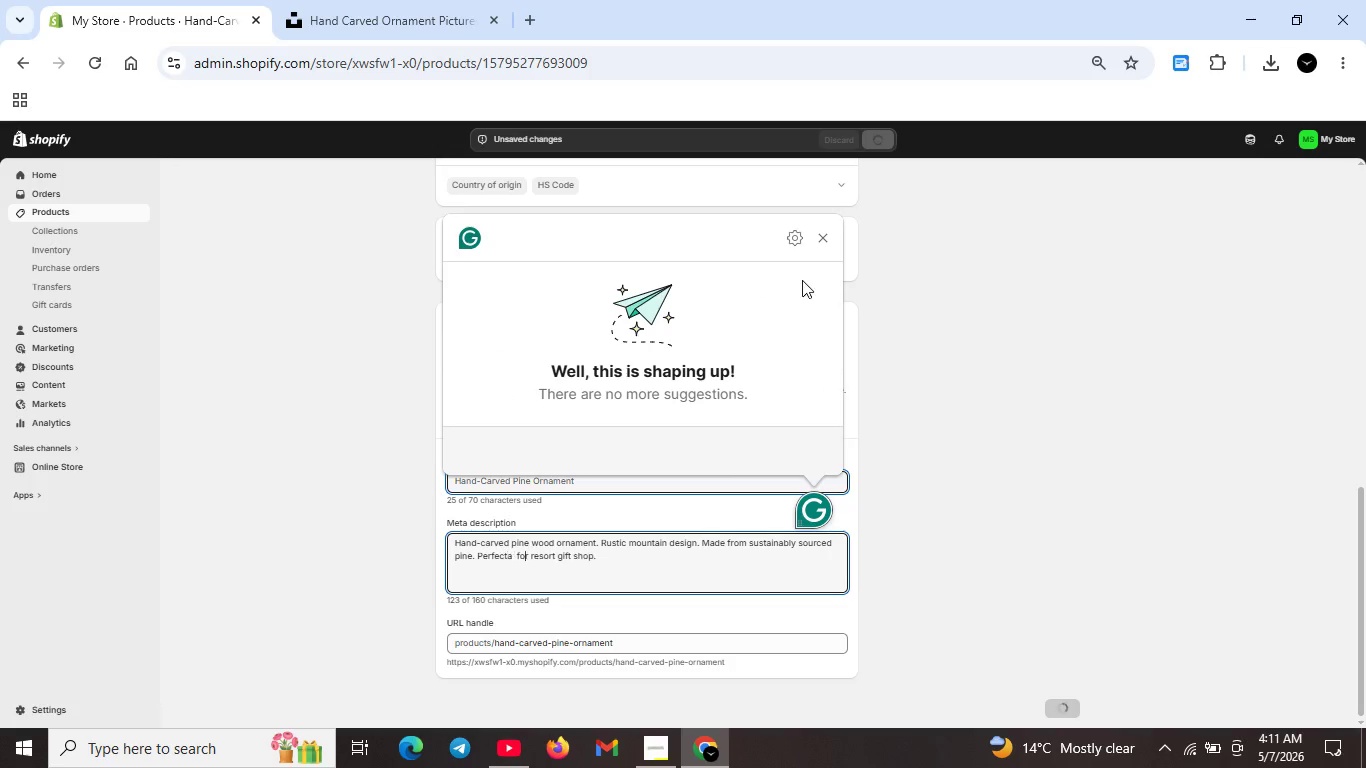 
scroll: coordinate [615, 562], scroll_direction: up, amount: 7.0
 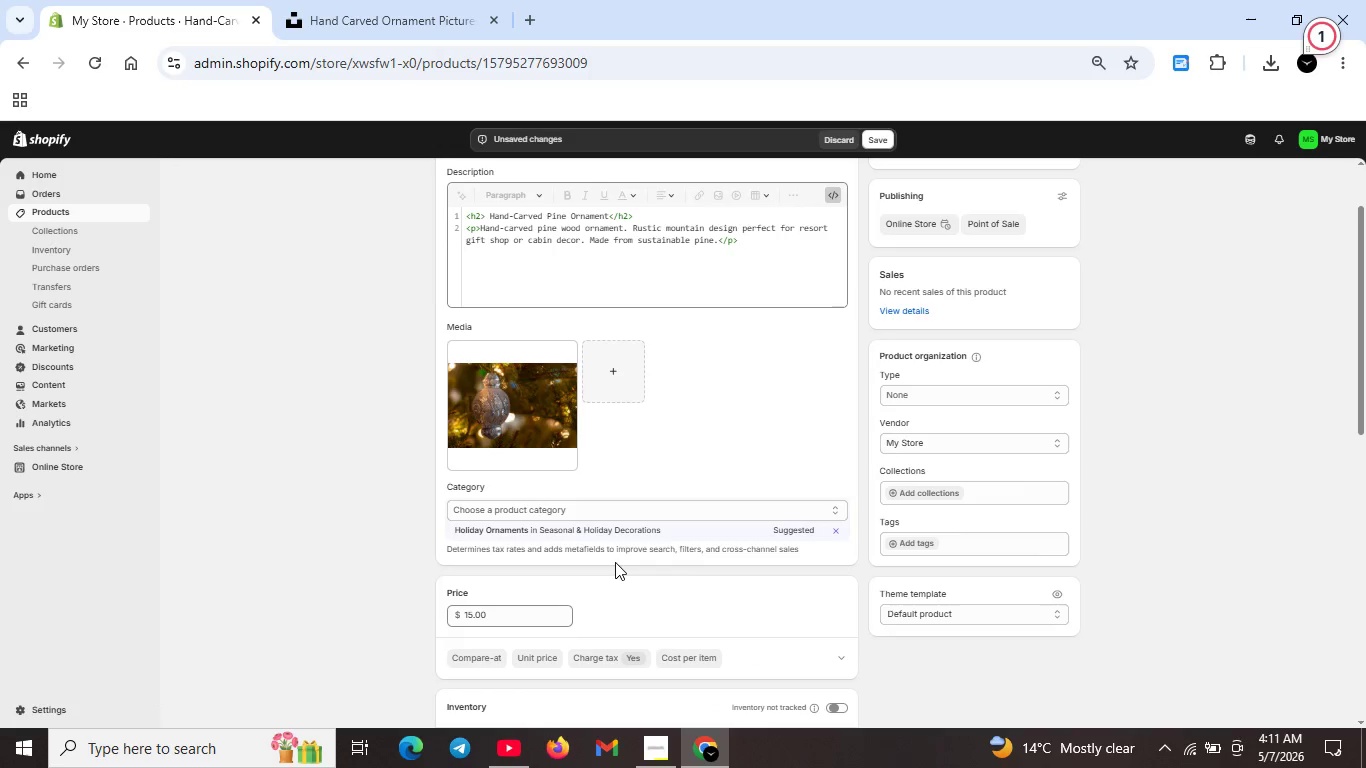 
scroll: coordinate [615, 562], scroll_direction: down, amount: 2.0
 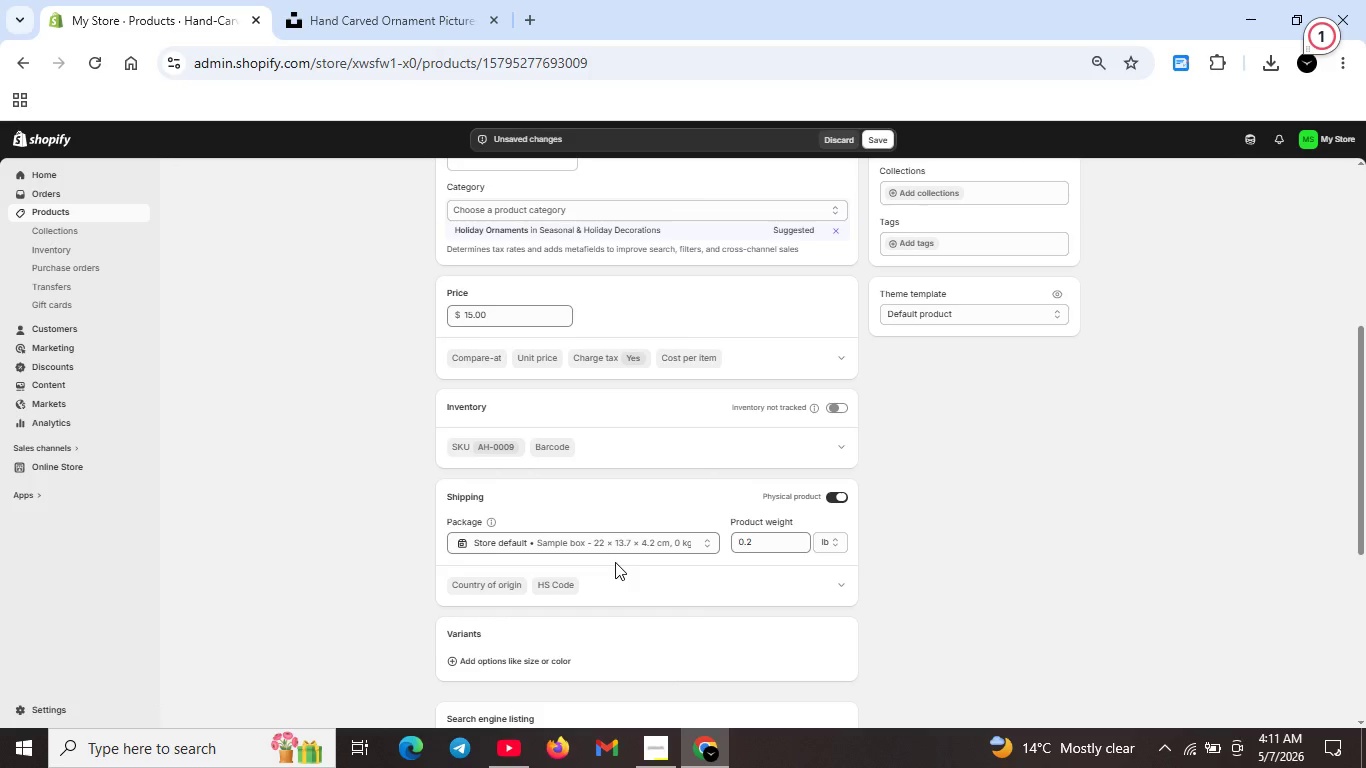 
scroll: coordinate [615, 562], scroll_direction: up, amount: 8.0
 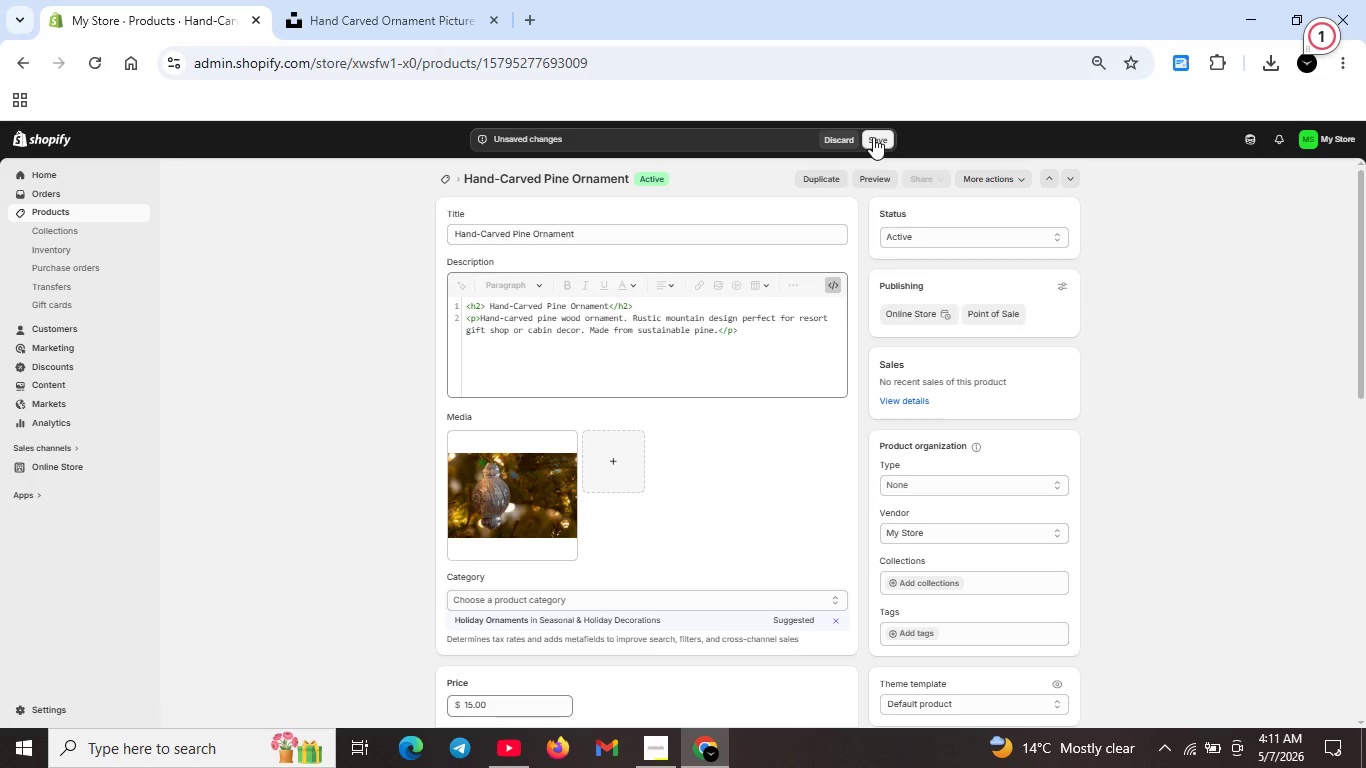 
left_click([873, 137])
 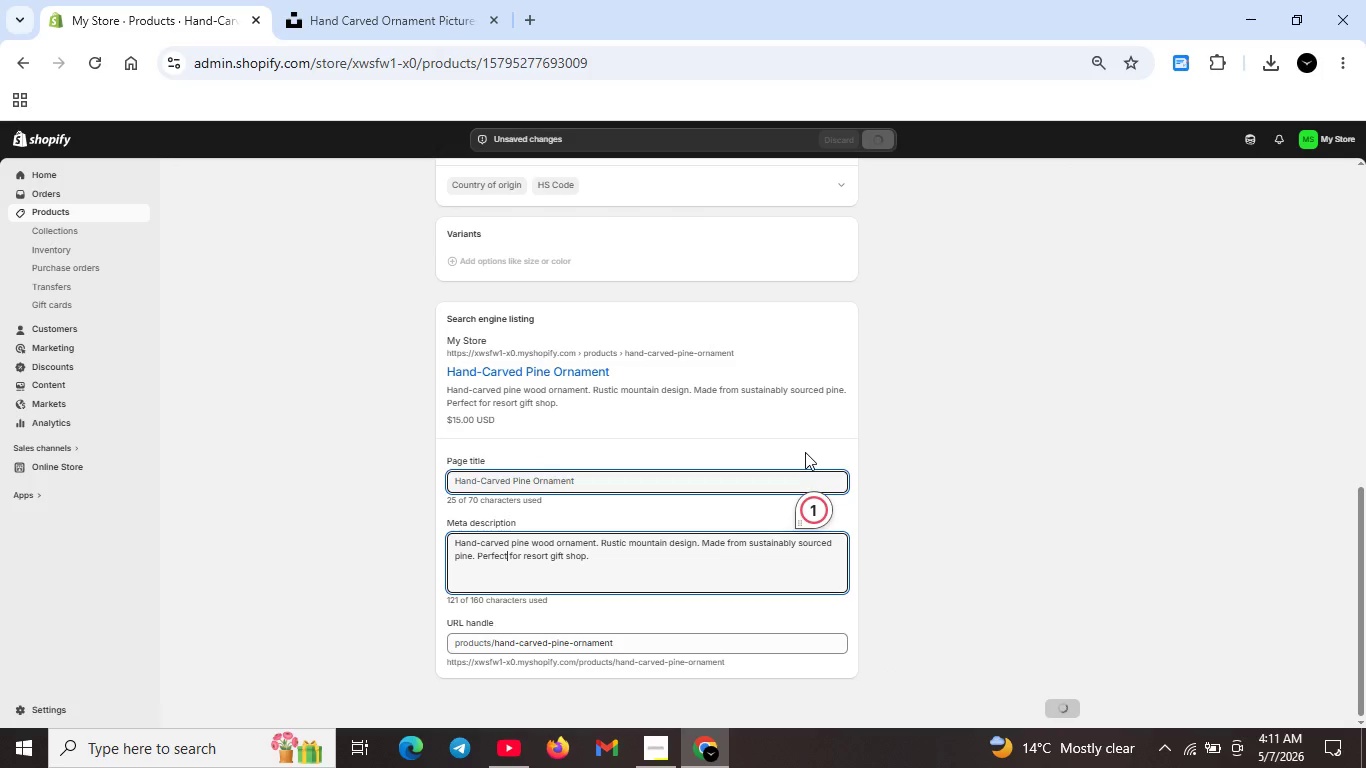 
left_click([819, 509])
 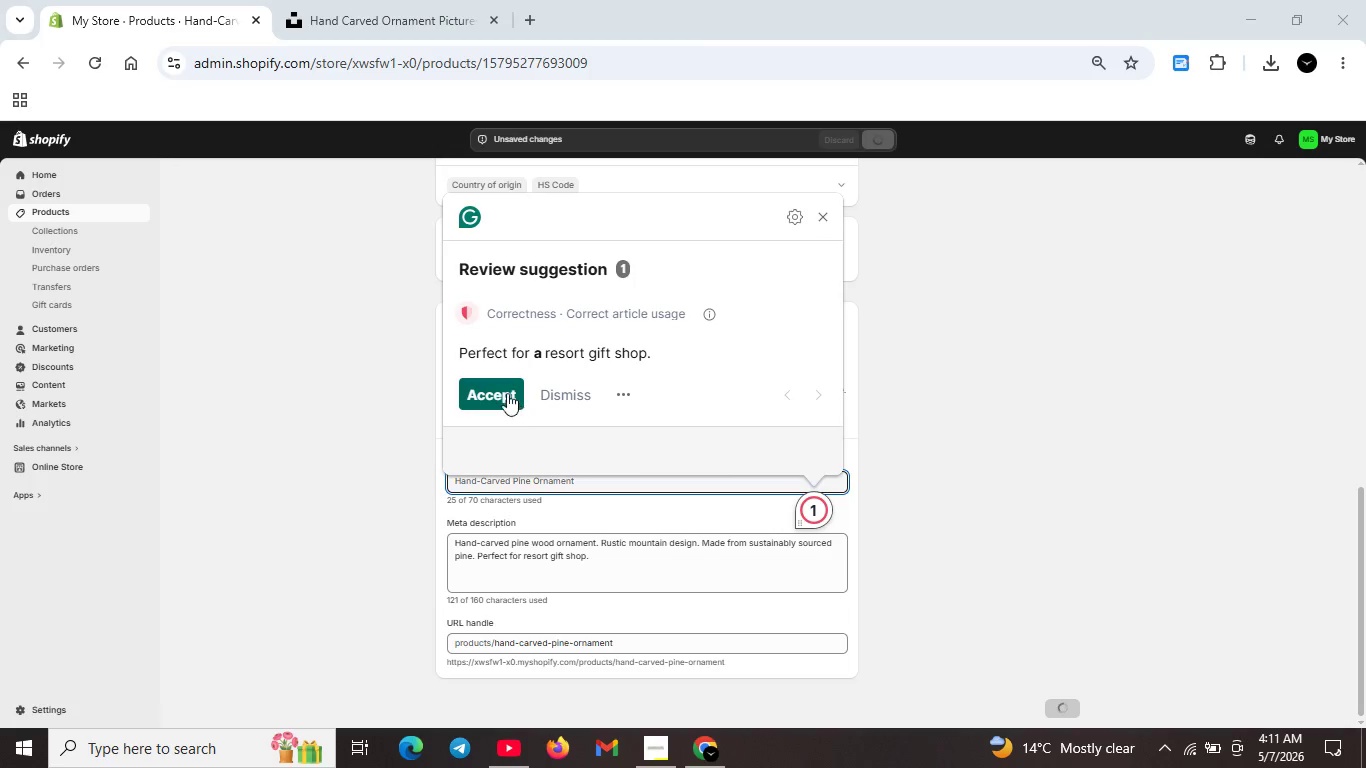 
left_click([501, 388])
 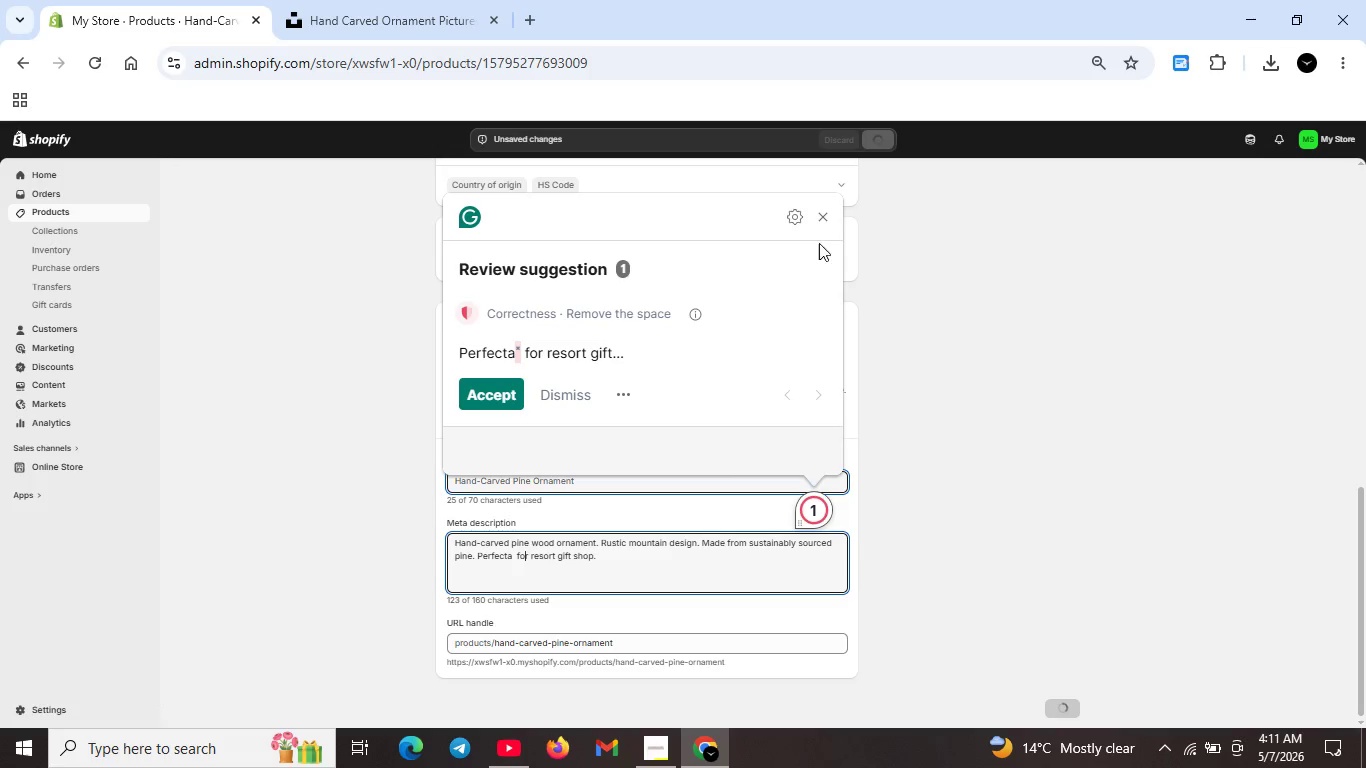 
left_click([483, 399])
 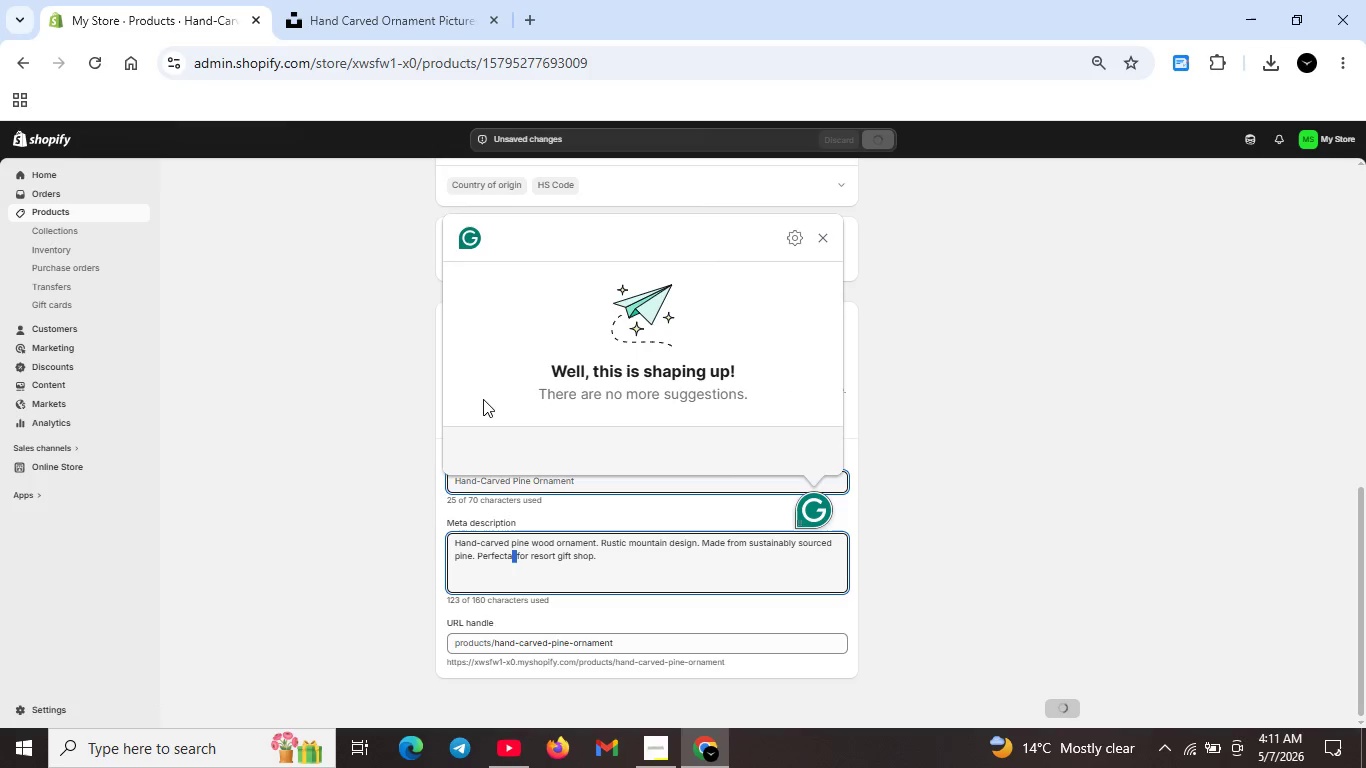 
hold_key(key=Unknown, duration=8.69)
 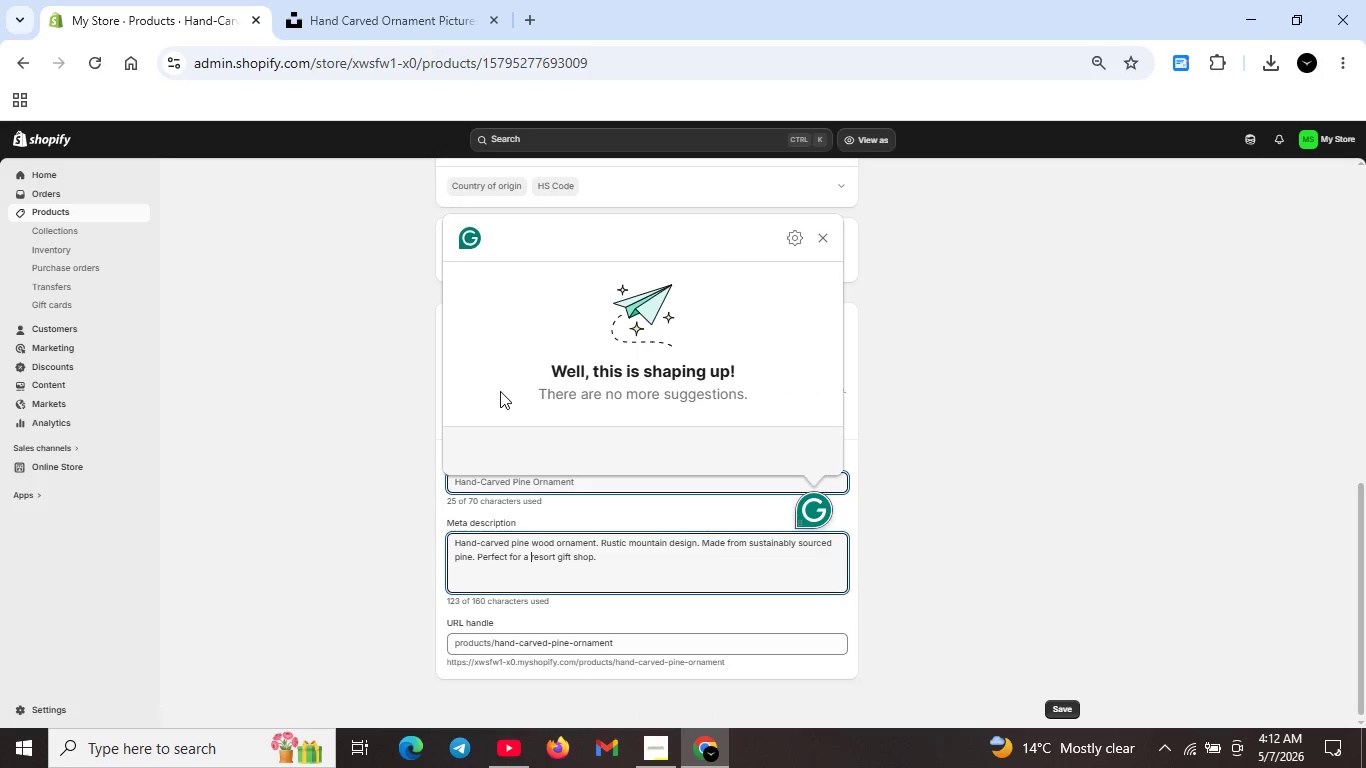 
left_click([506, 558])
 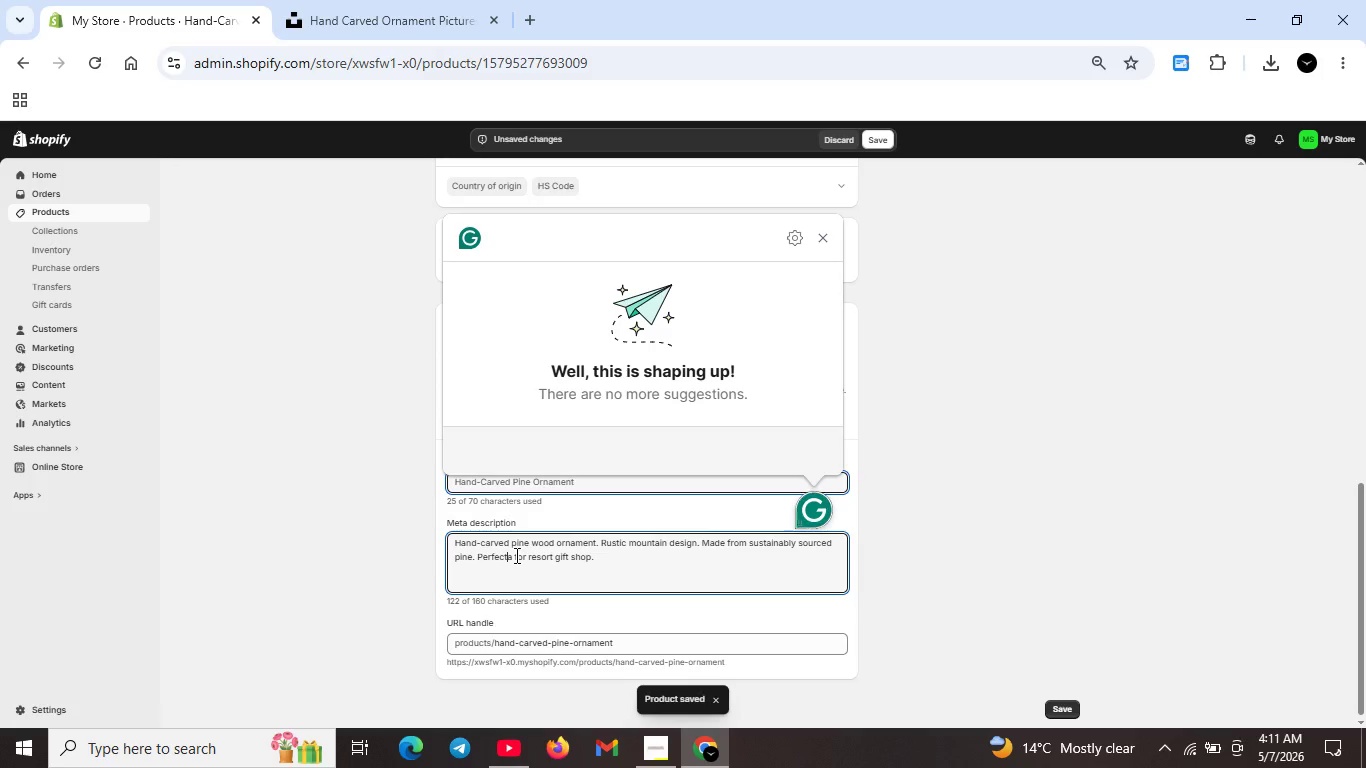 
left_click([515, 555])
 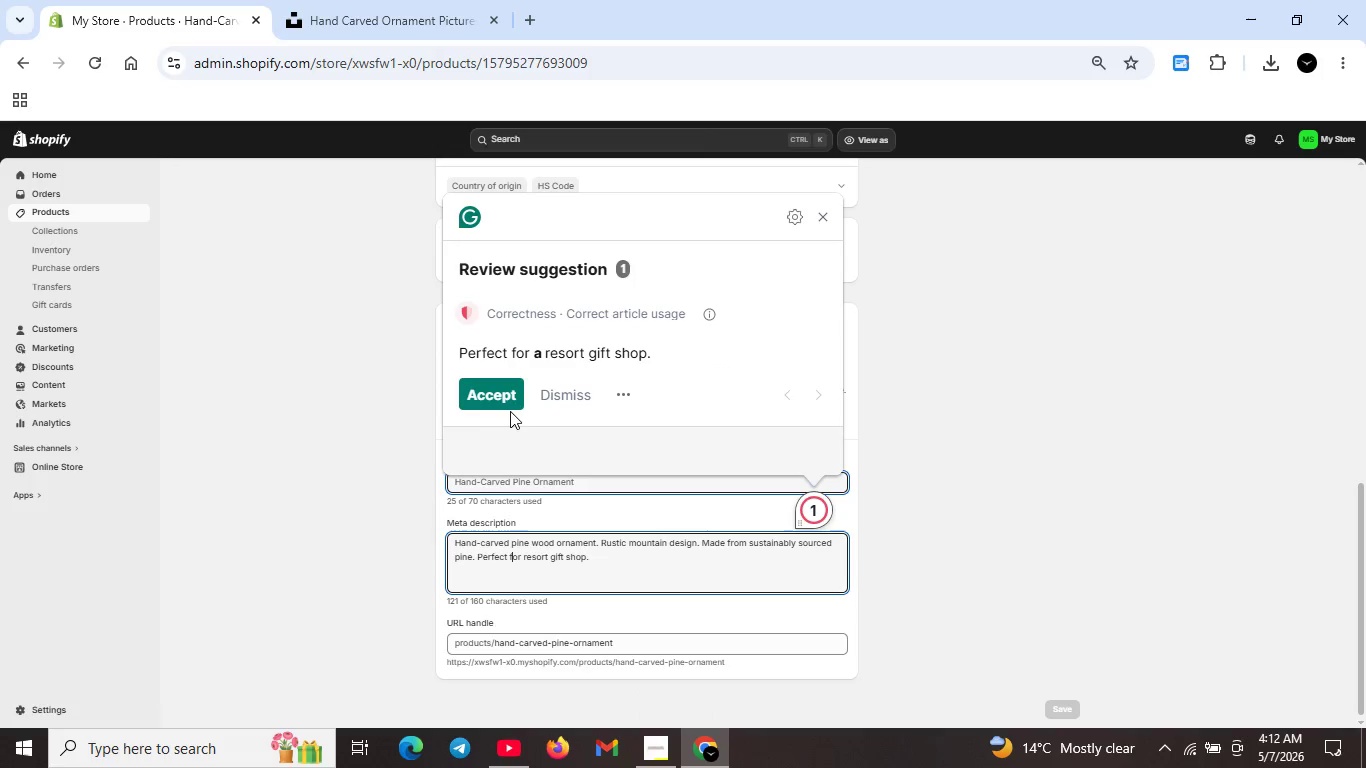 
left_click([500, 391])
 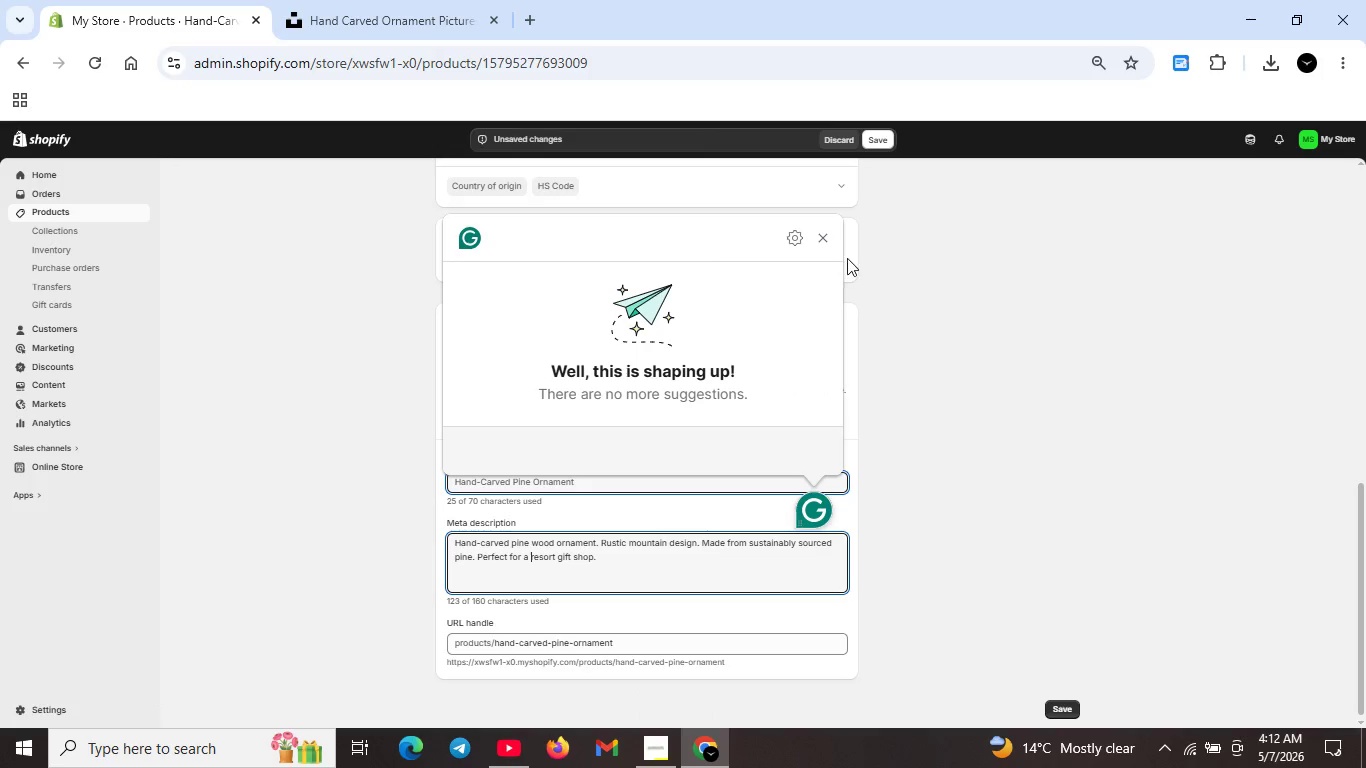 
left_click([832, 245])
 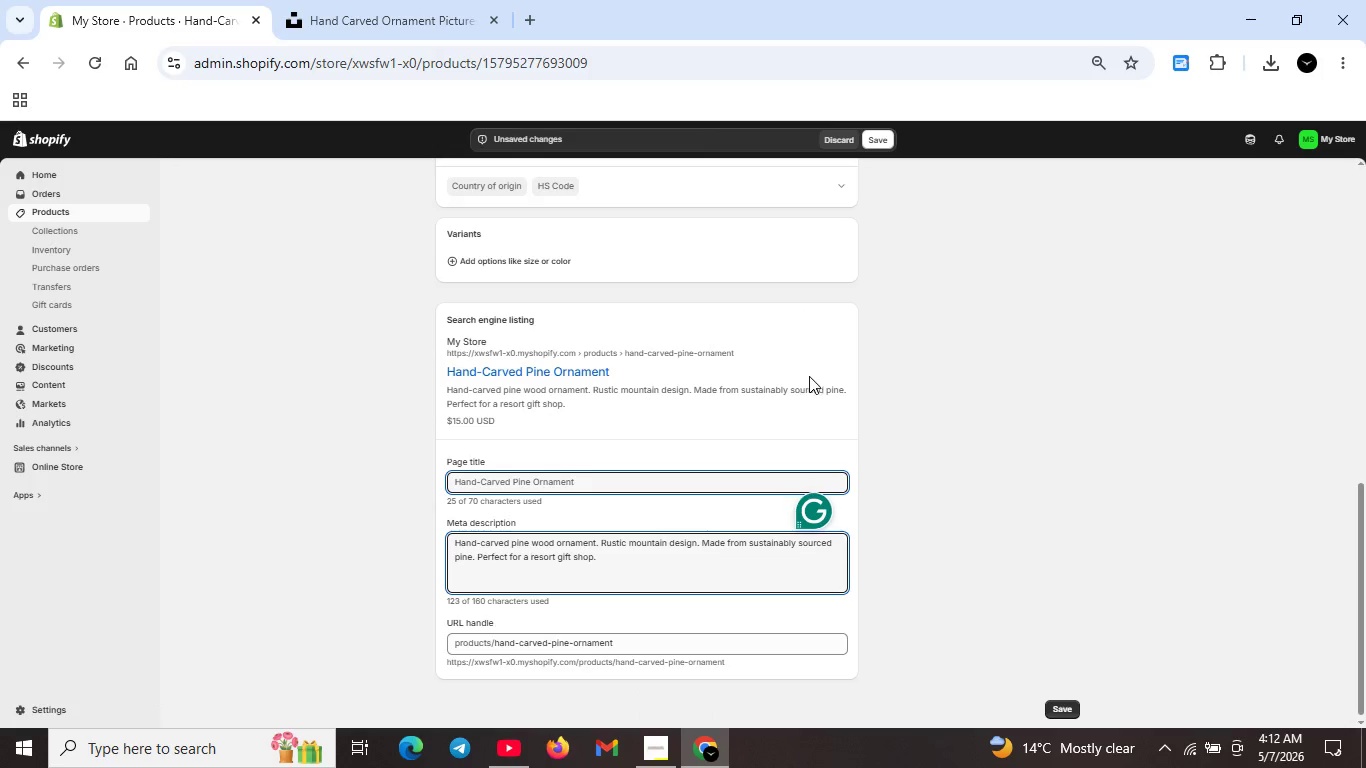 
scroll: coordinate [827, 354], scroll_direction: up, amount: 13.0
 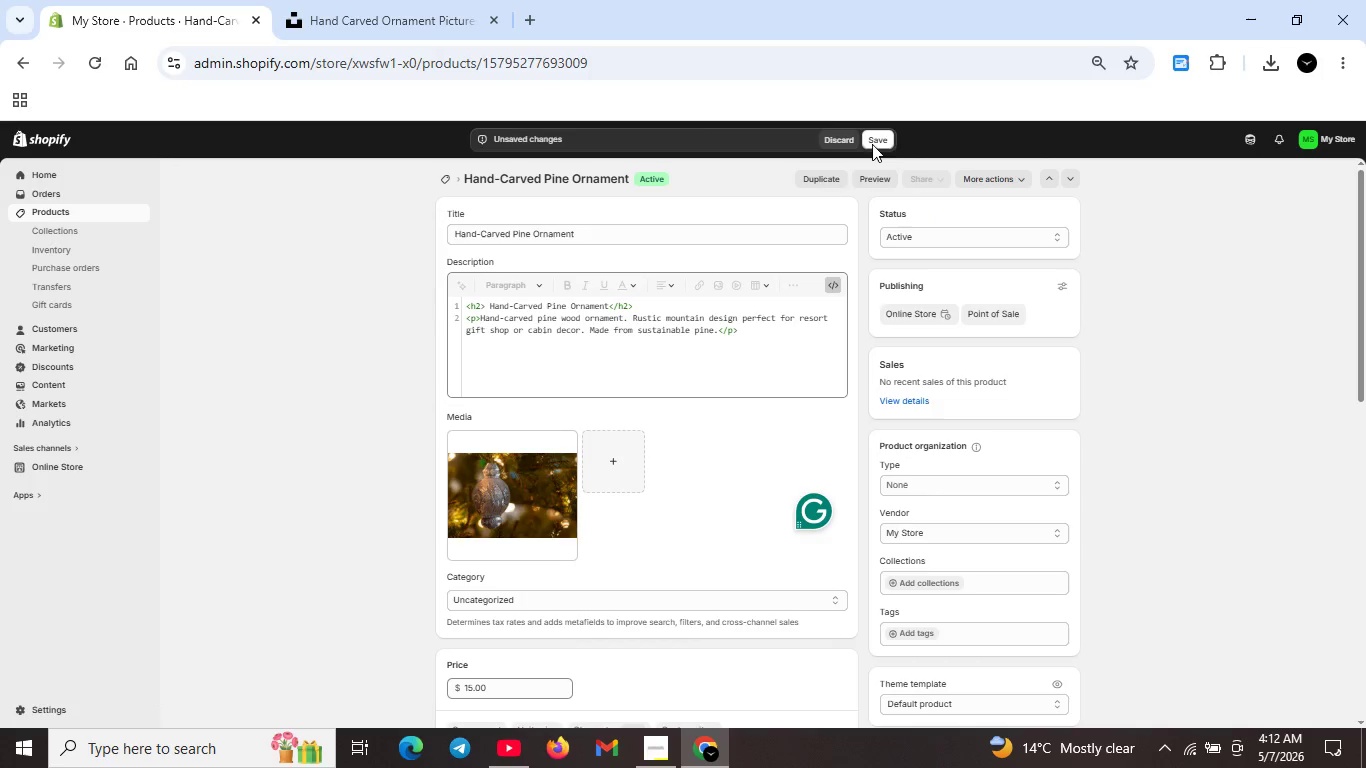 
left_click([872, 142])
 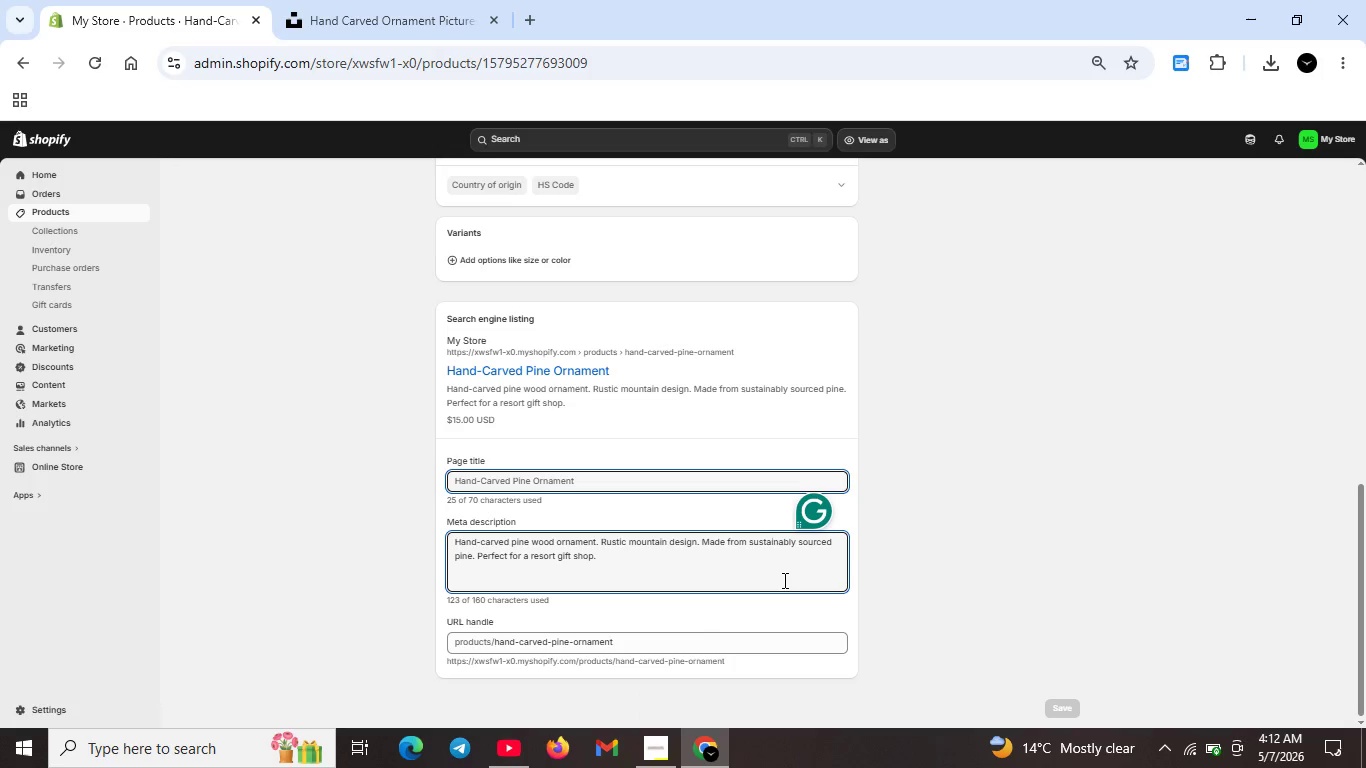 
wait(20.53)
 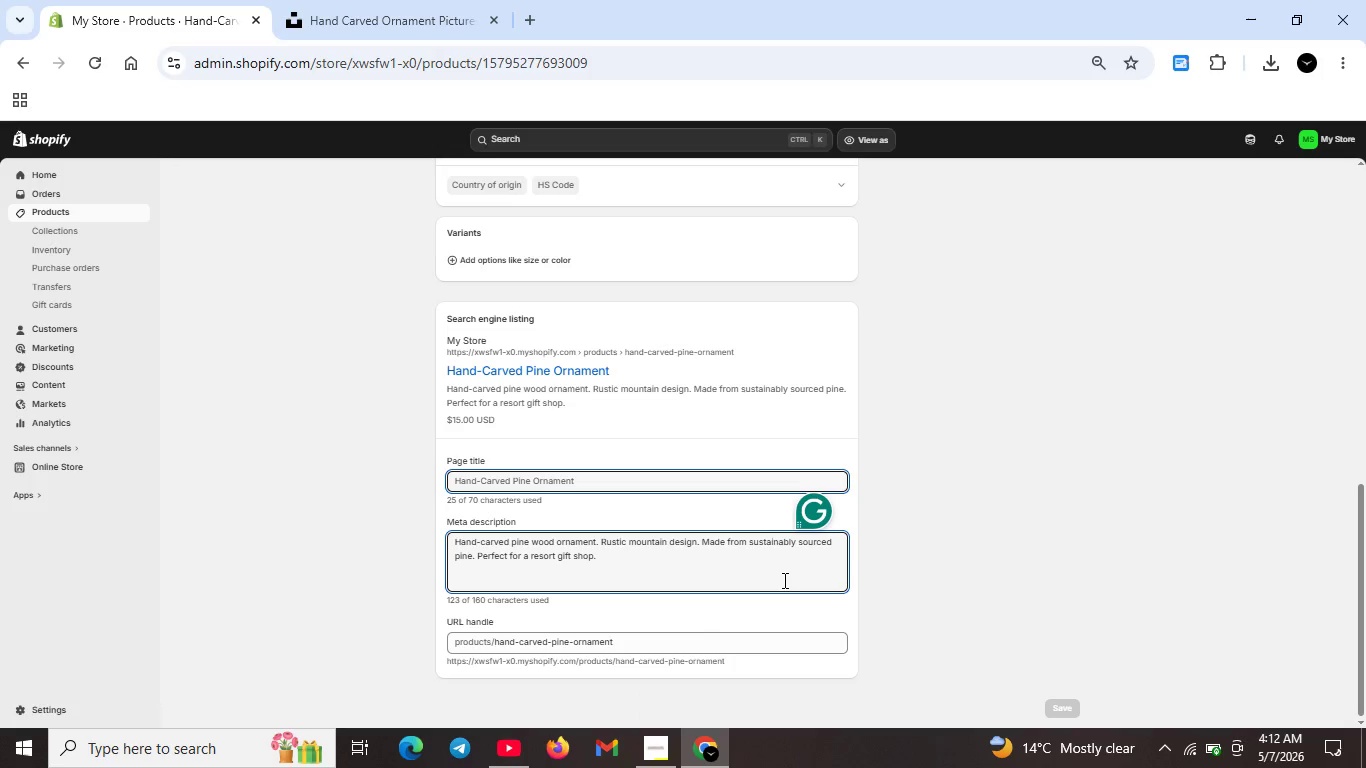 
scroll: coordinate [629, 435], scroll_direction: up, amount: 16.0
 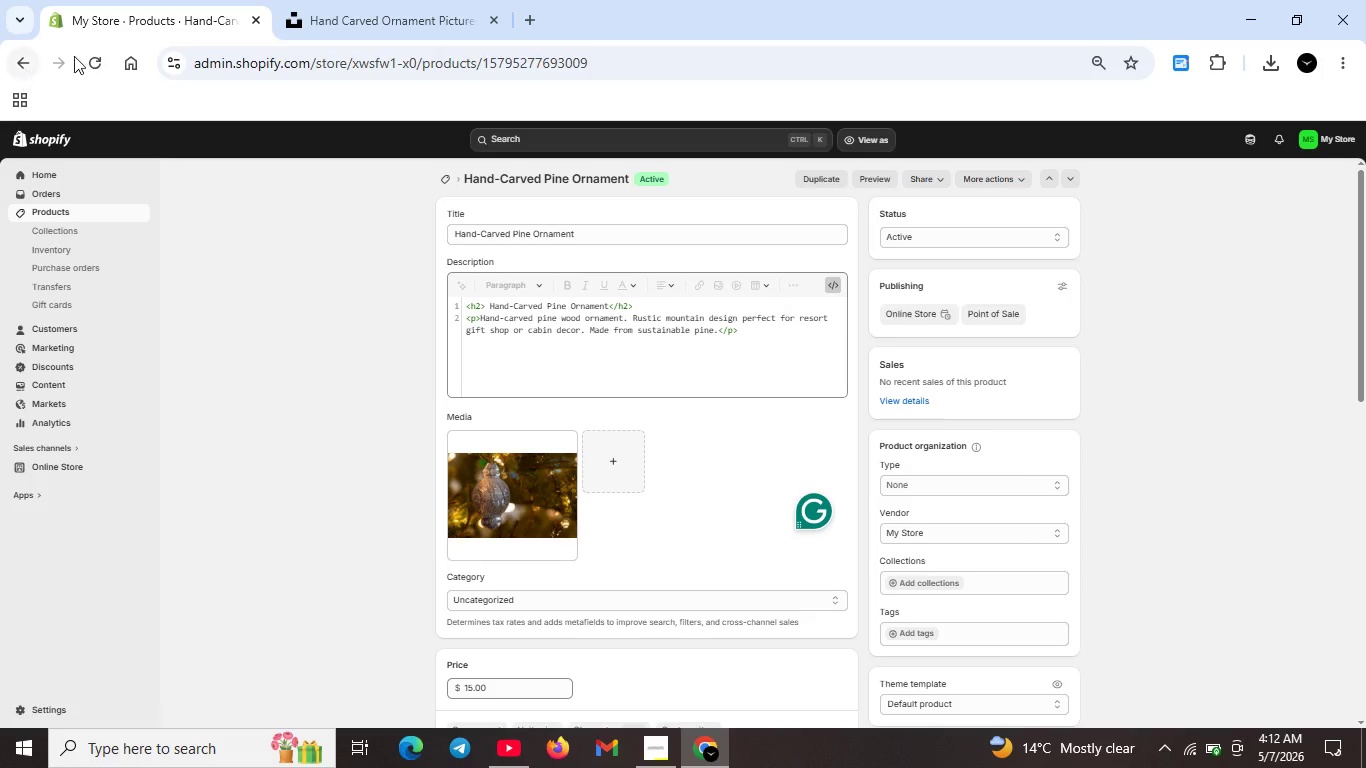 
left_click([90, 54])
 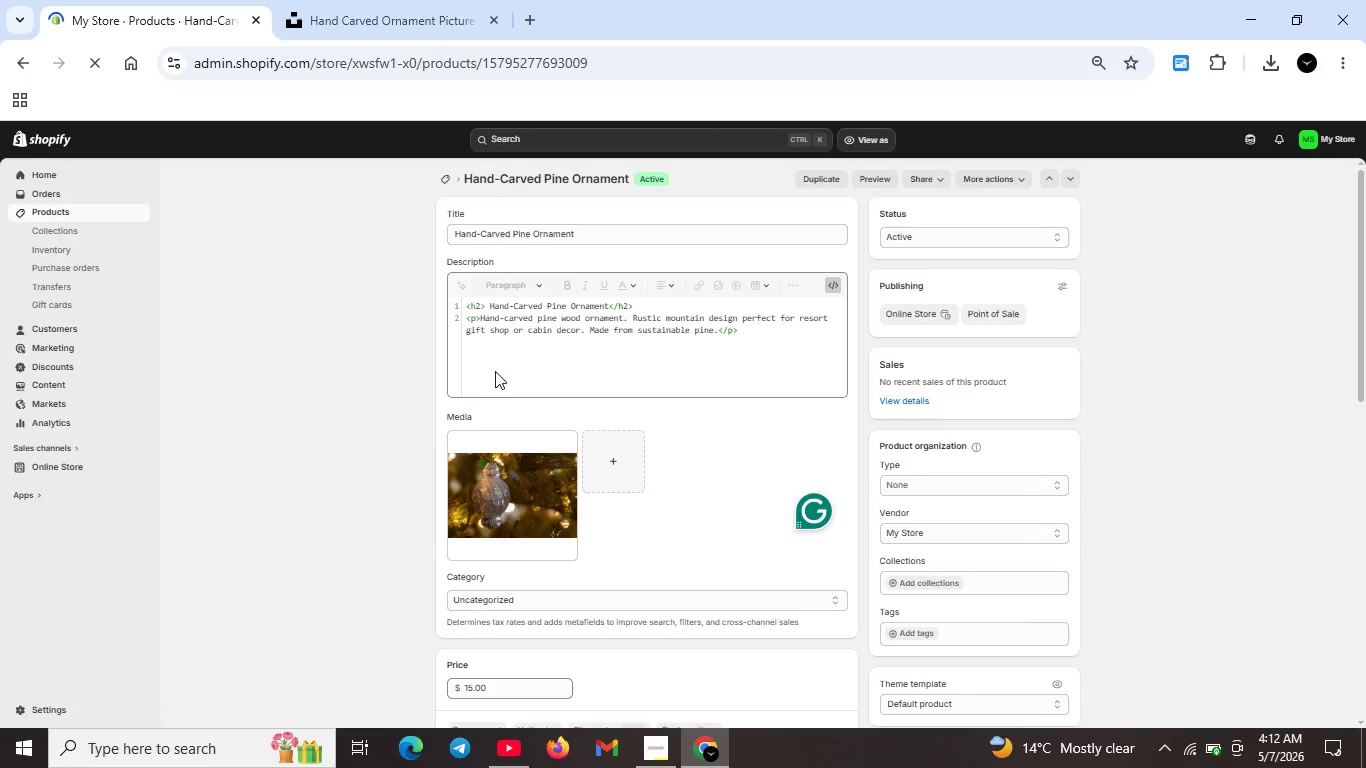 
key(Insert)
 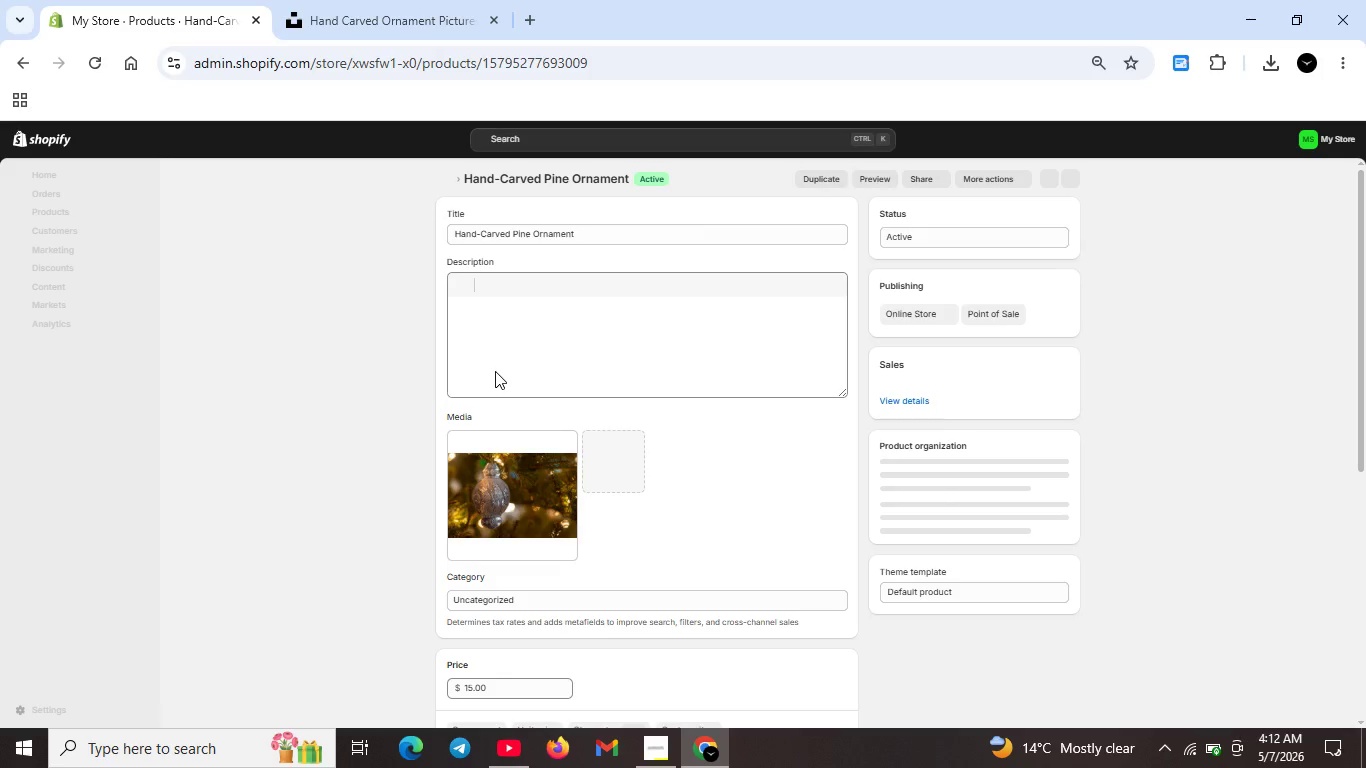 
wait(12.31)
 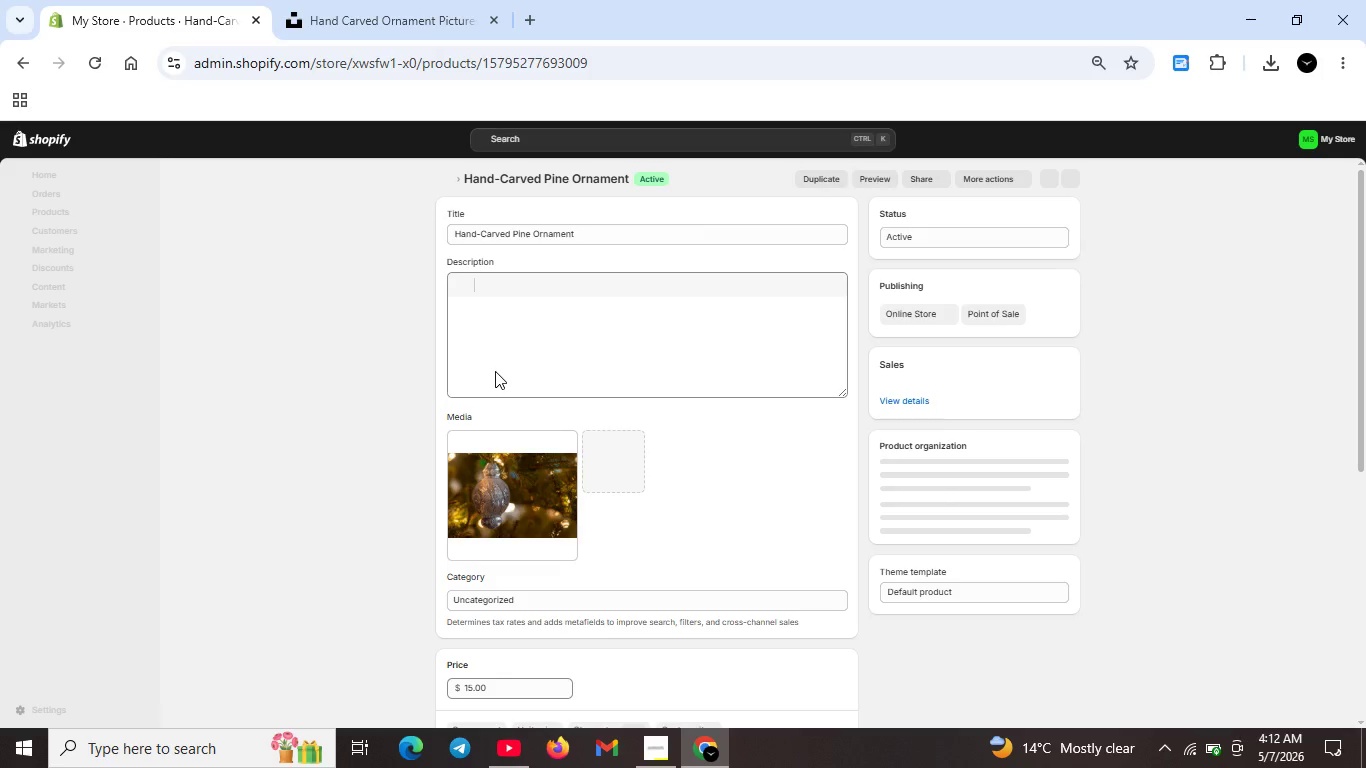 
left_click([603, 361])
 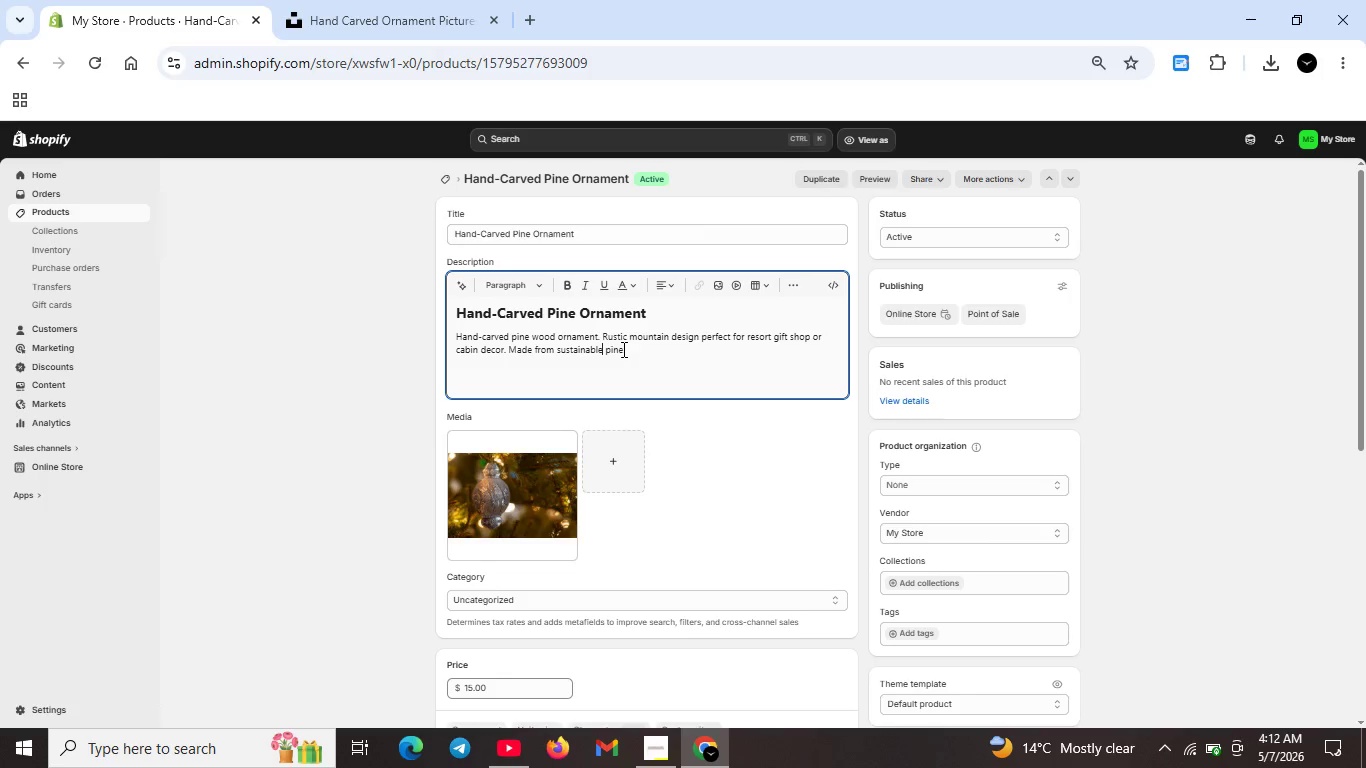 
left_click([622, 349])
 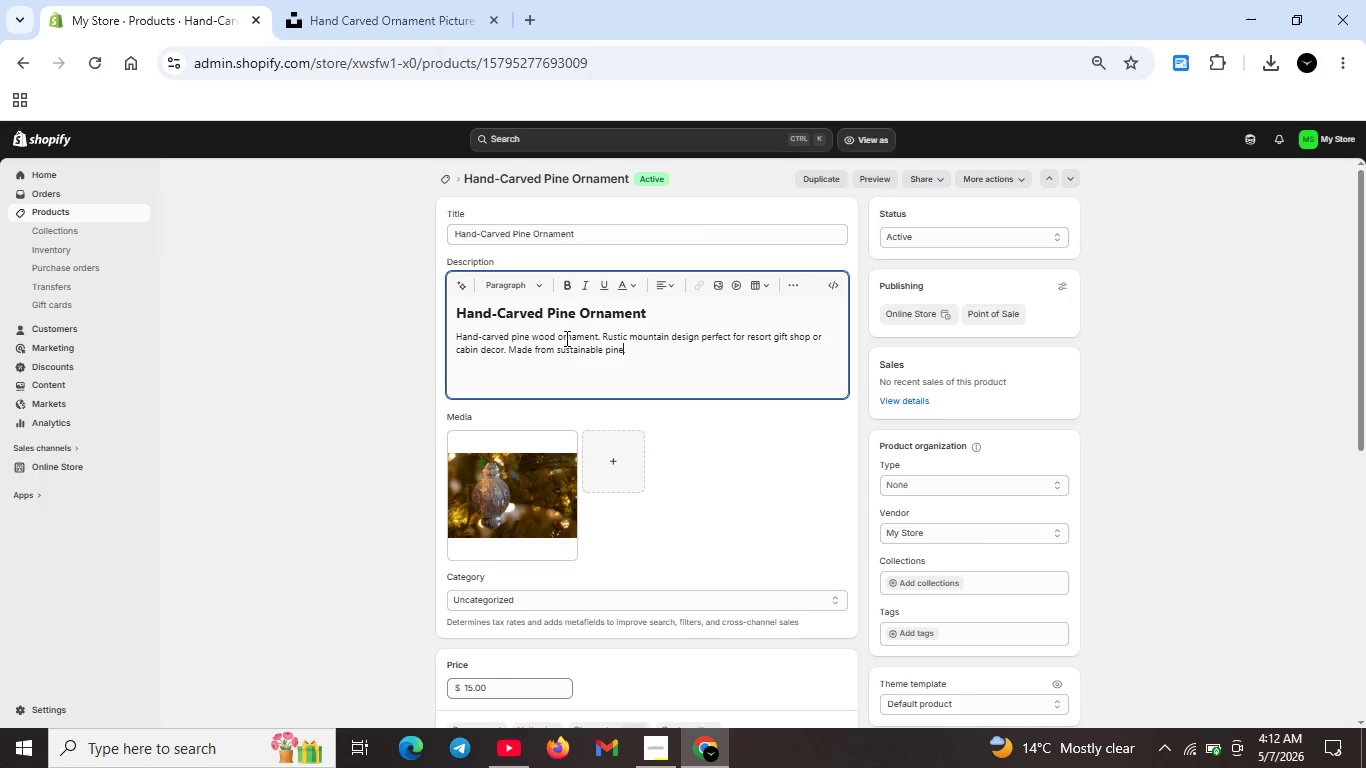 
triple_click([561, 337])
 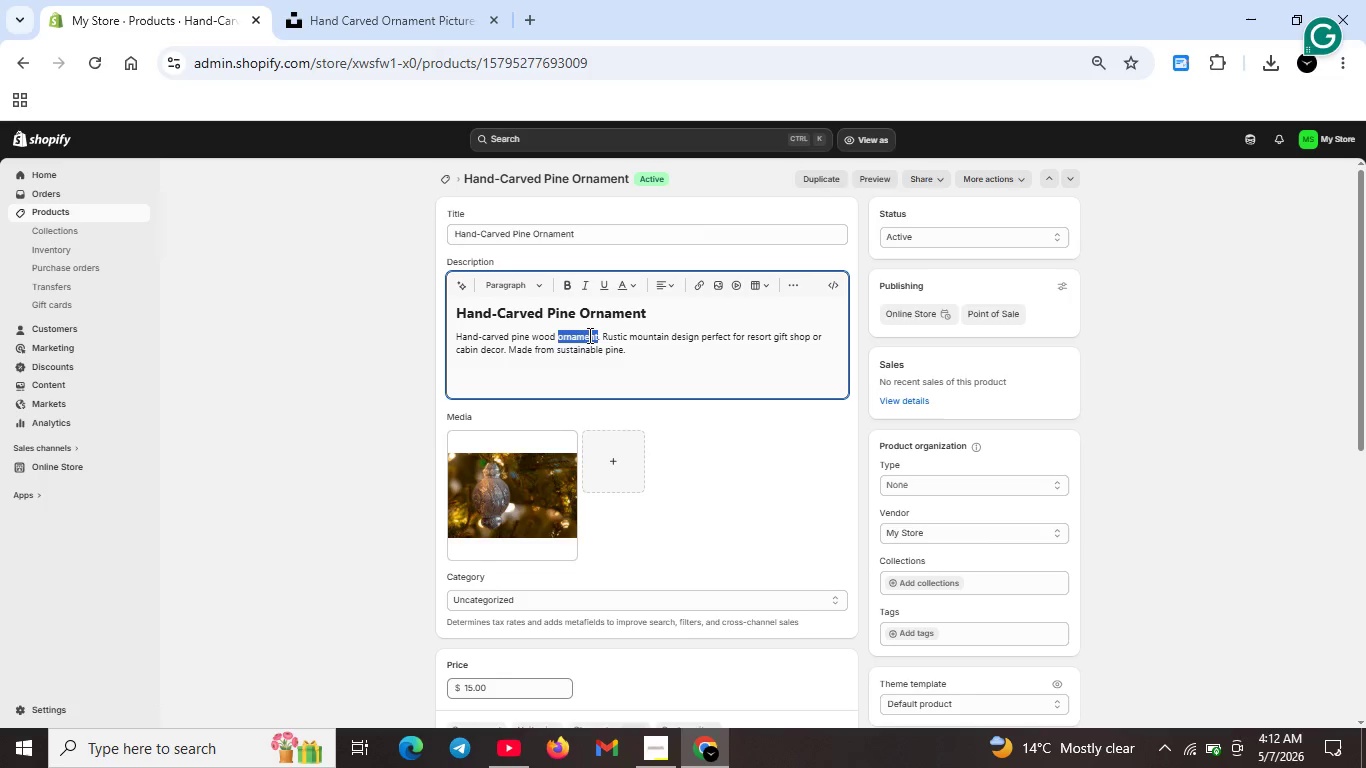 
left_click([588, 335])
 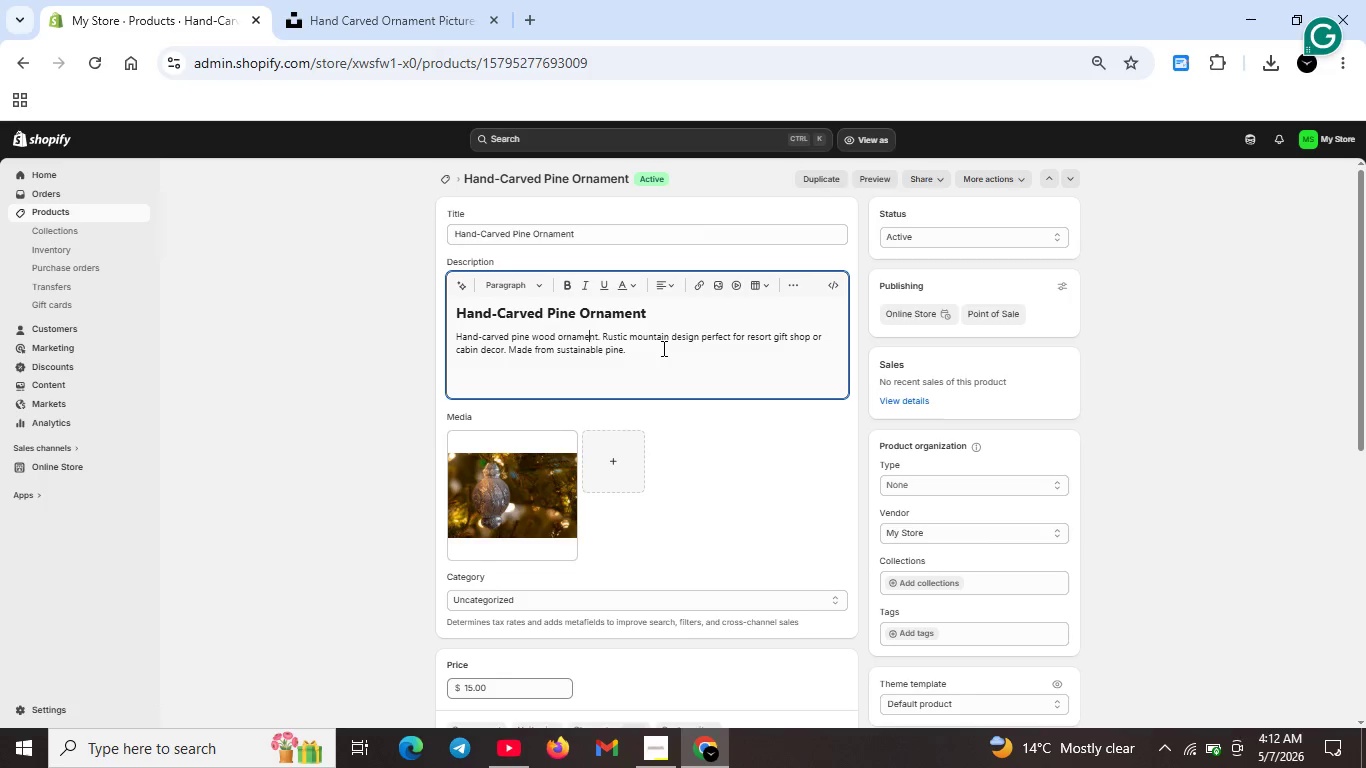 
left_click([663, 348])
 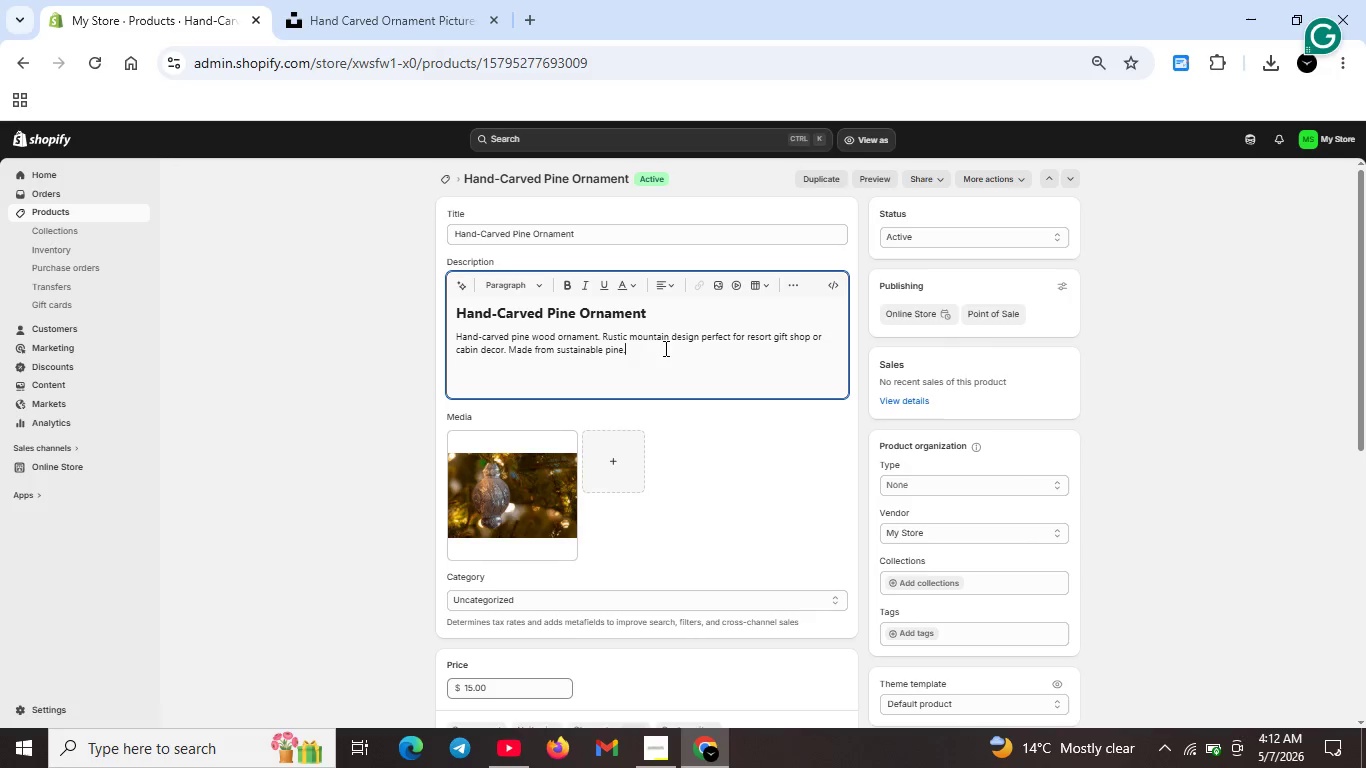 
mouse_move([645, 336])
 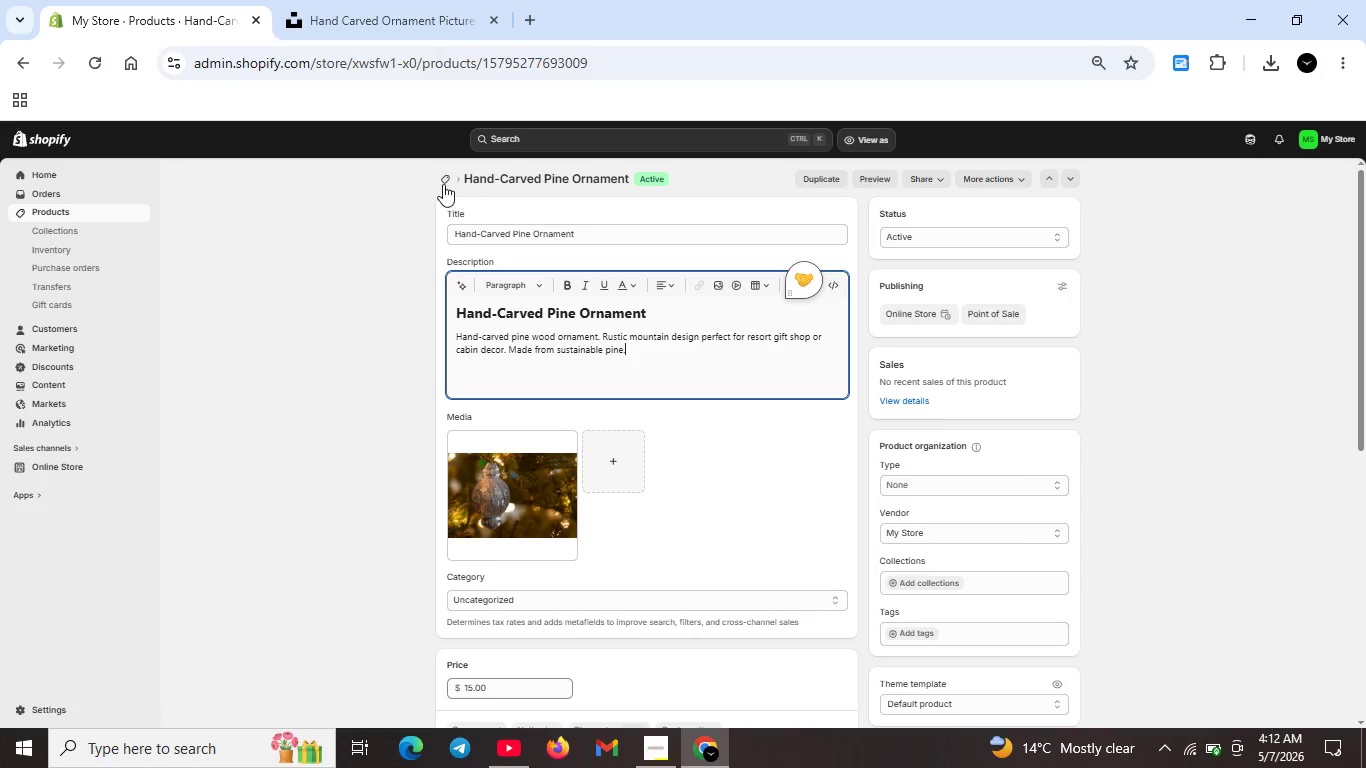 
left_click([443, 184])
 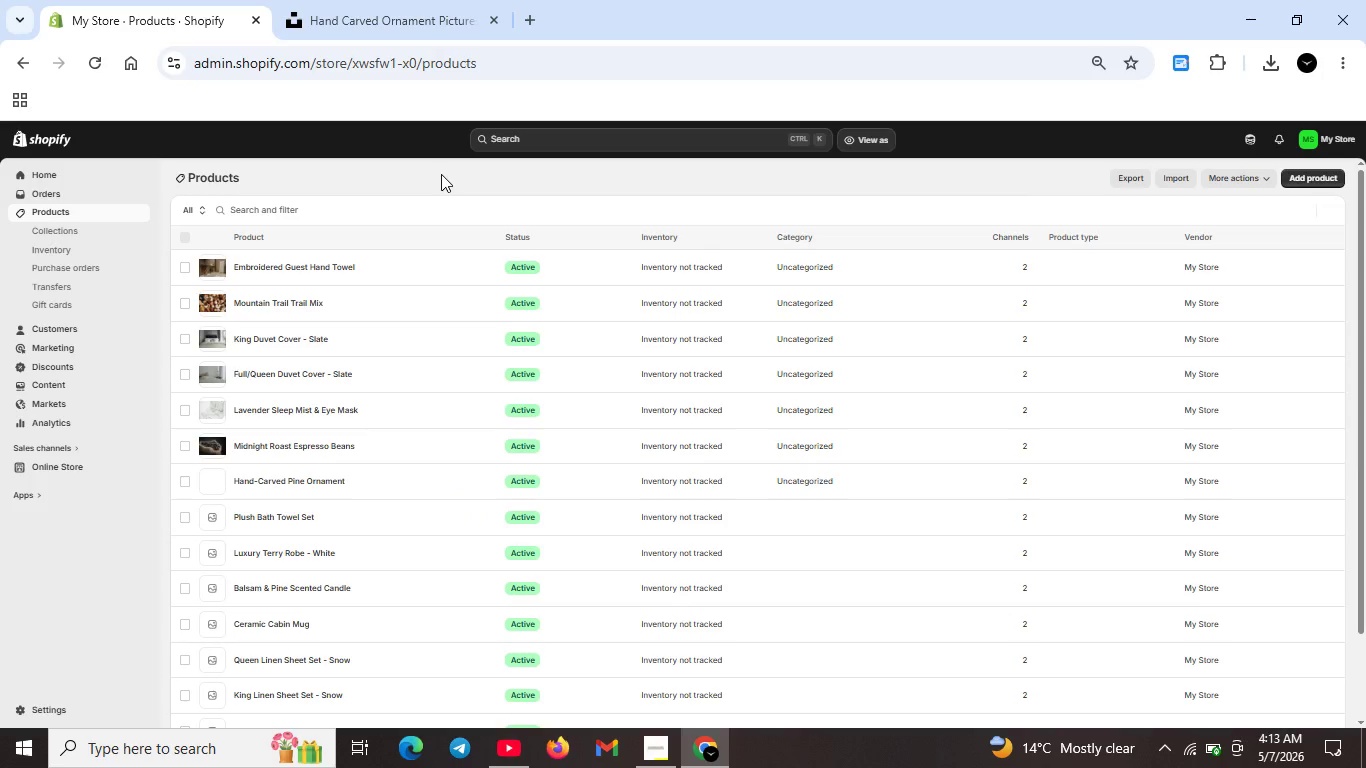 
wait(6.06)
 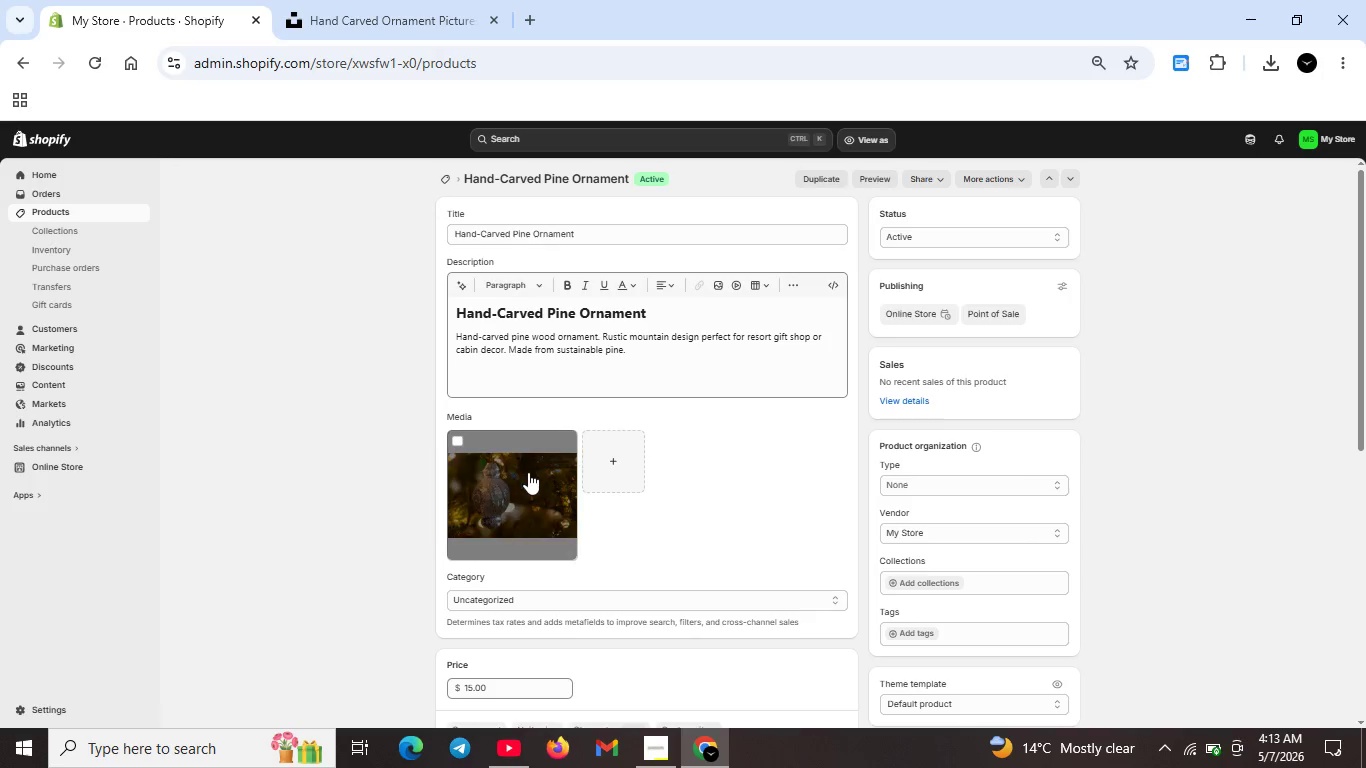 
scroll: coordinate [259, 527], scroll_direction: down, amount: 1.0
 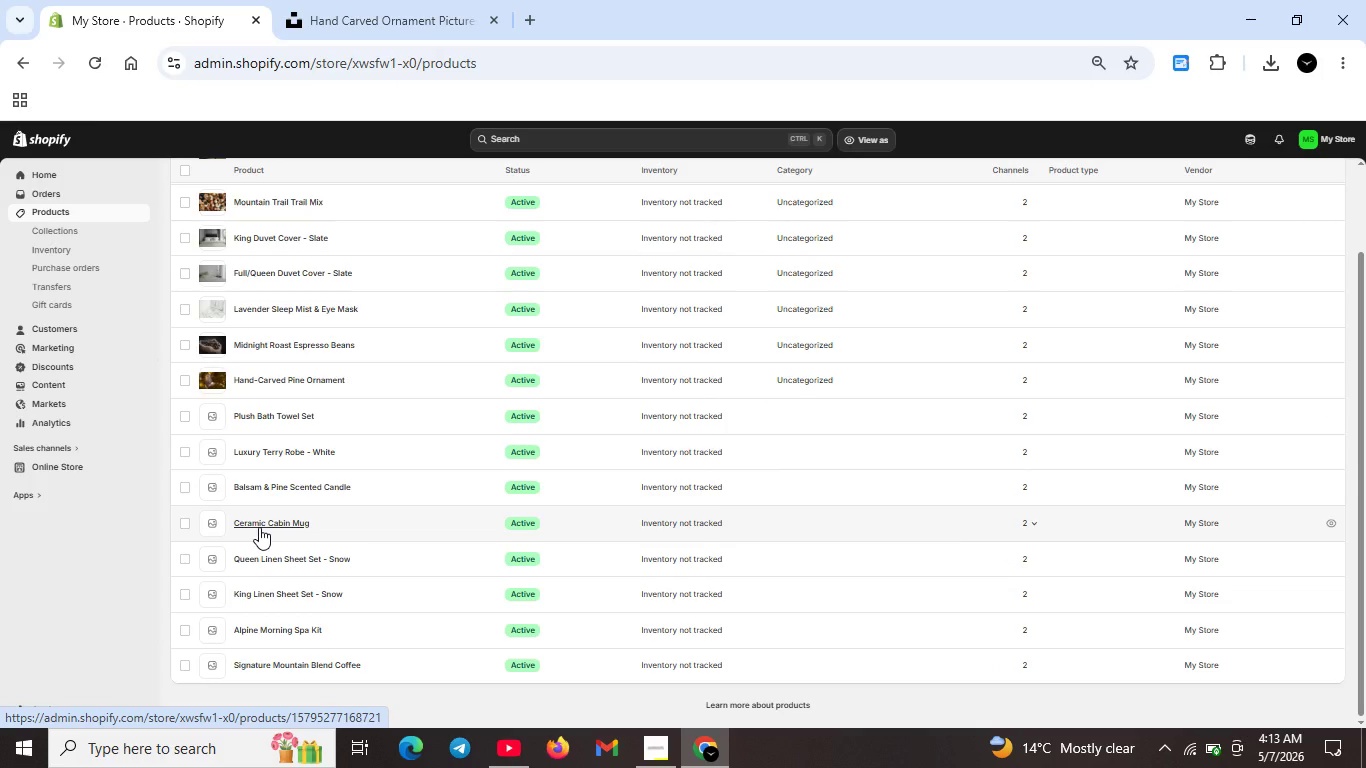 
wait(5.75)
 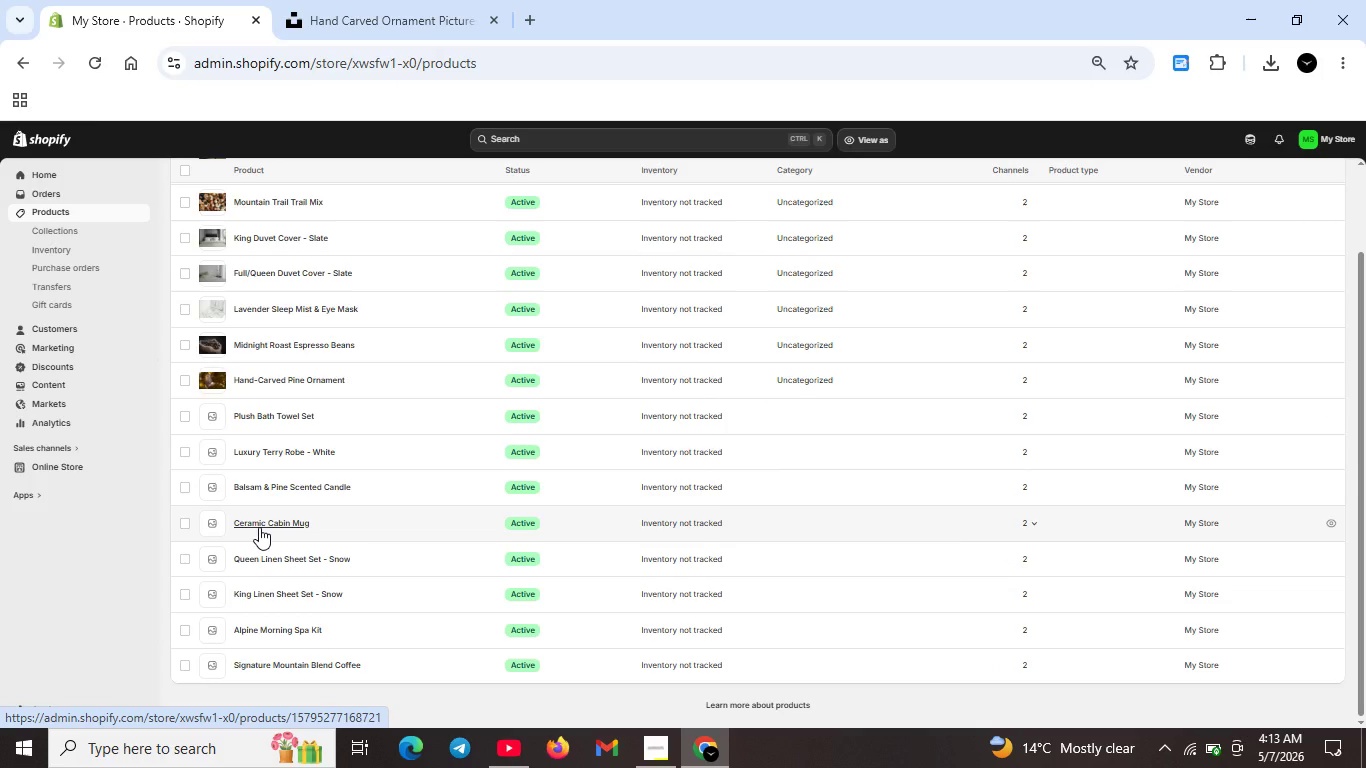 
left_click([503, 755])
 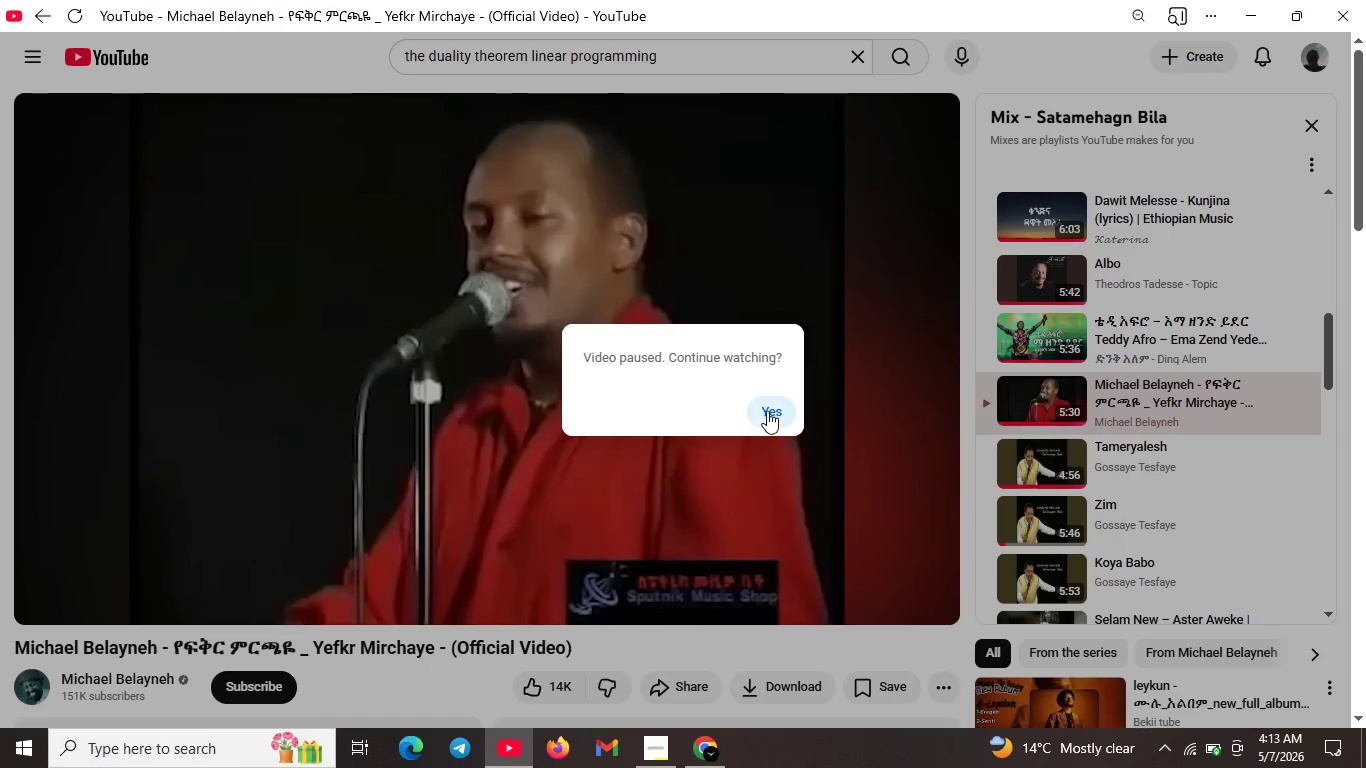 
left_click([1257, 12])
 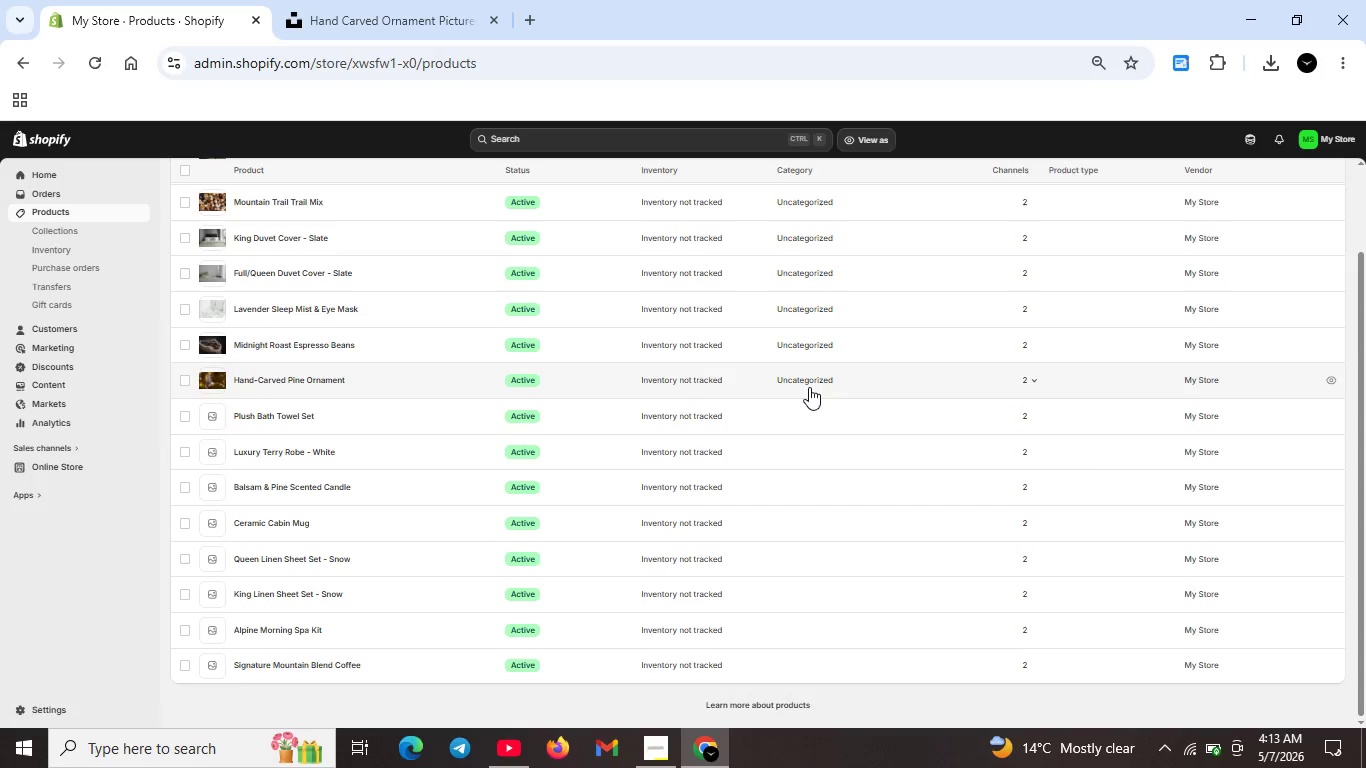 
wait(10.48)
 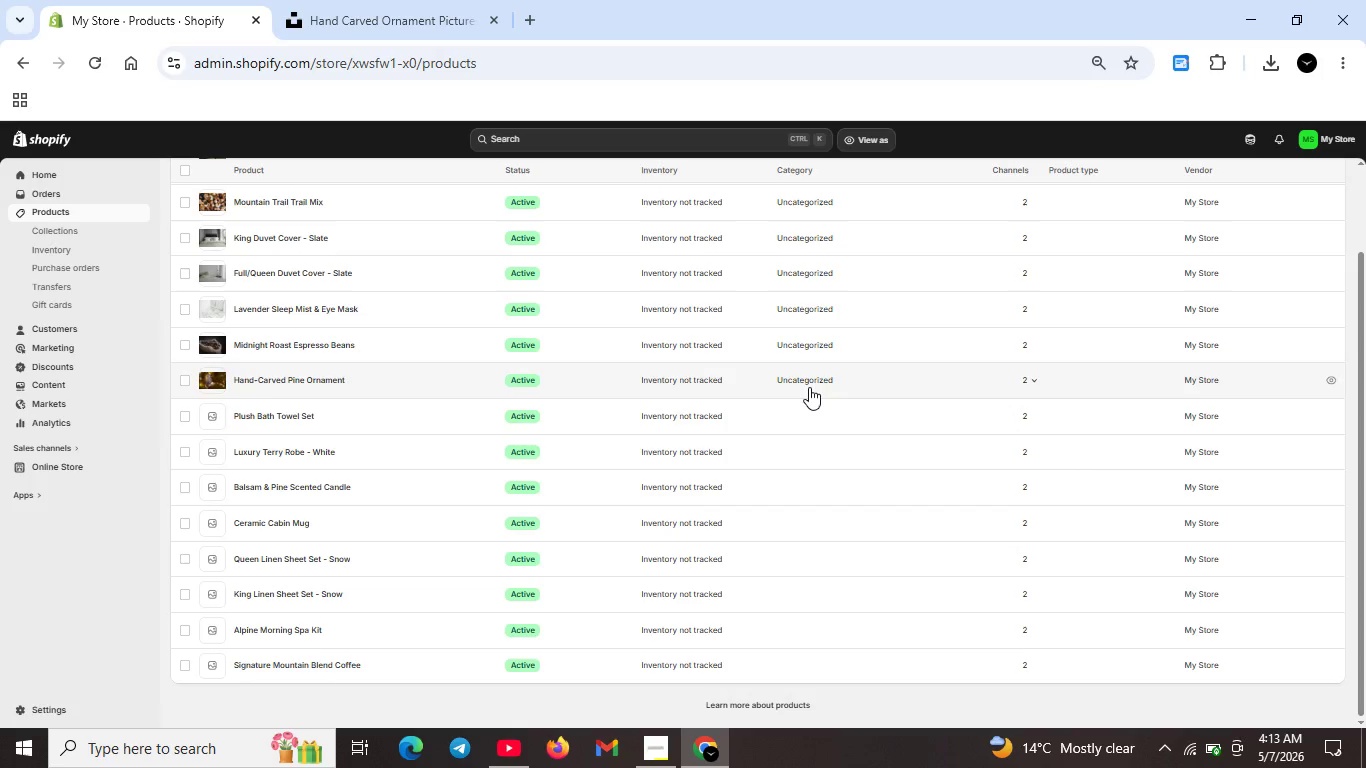 
double_click([278, 413])
 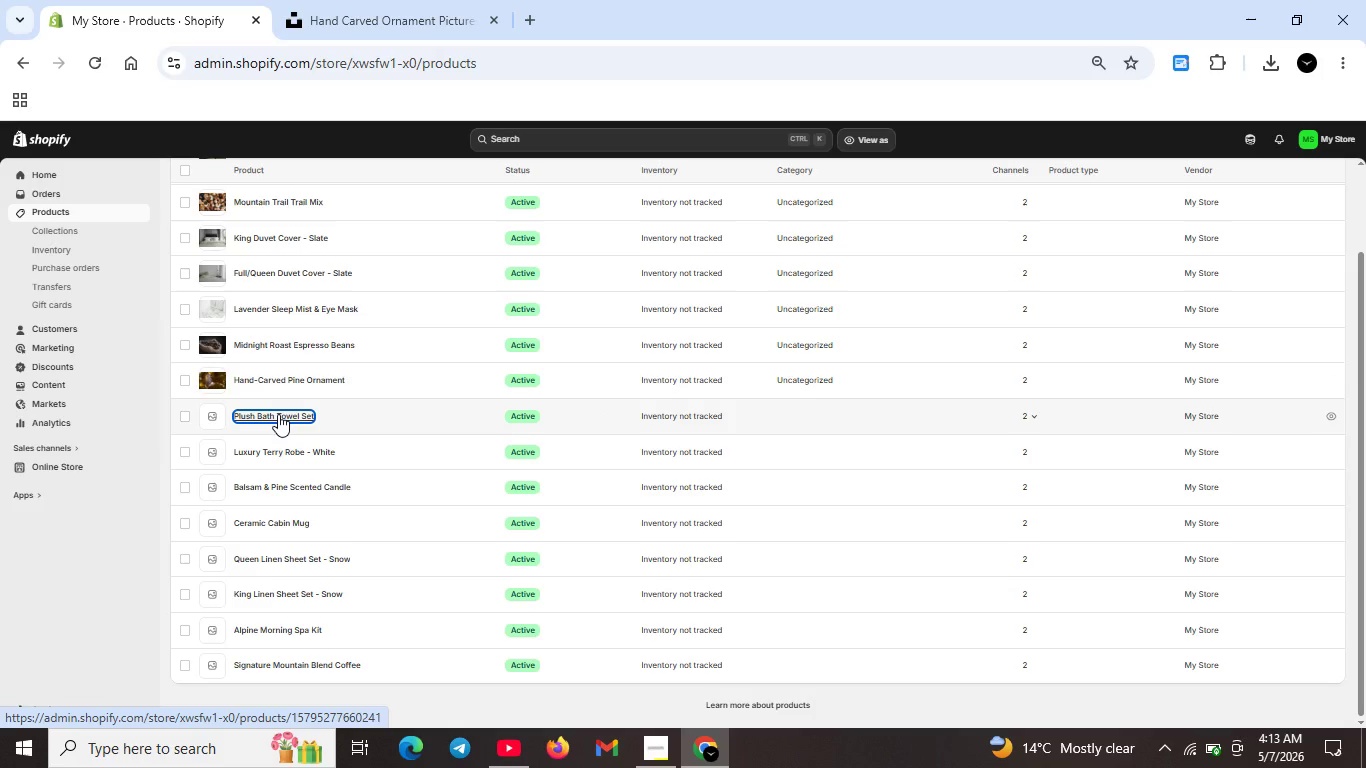 
triple_click([278, 413])
 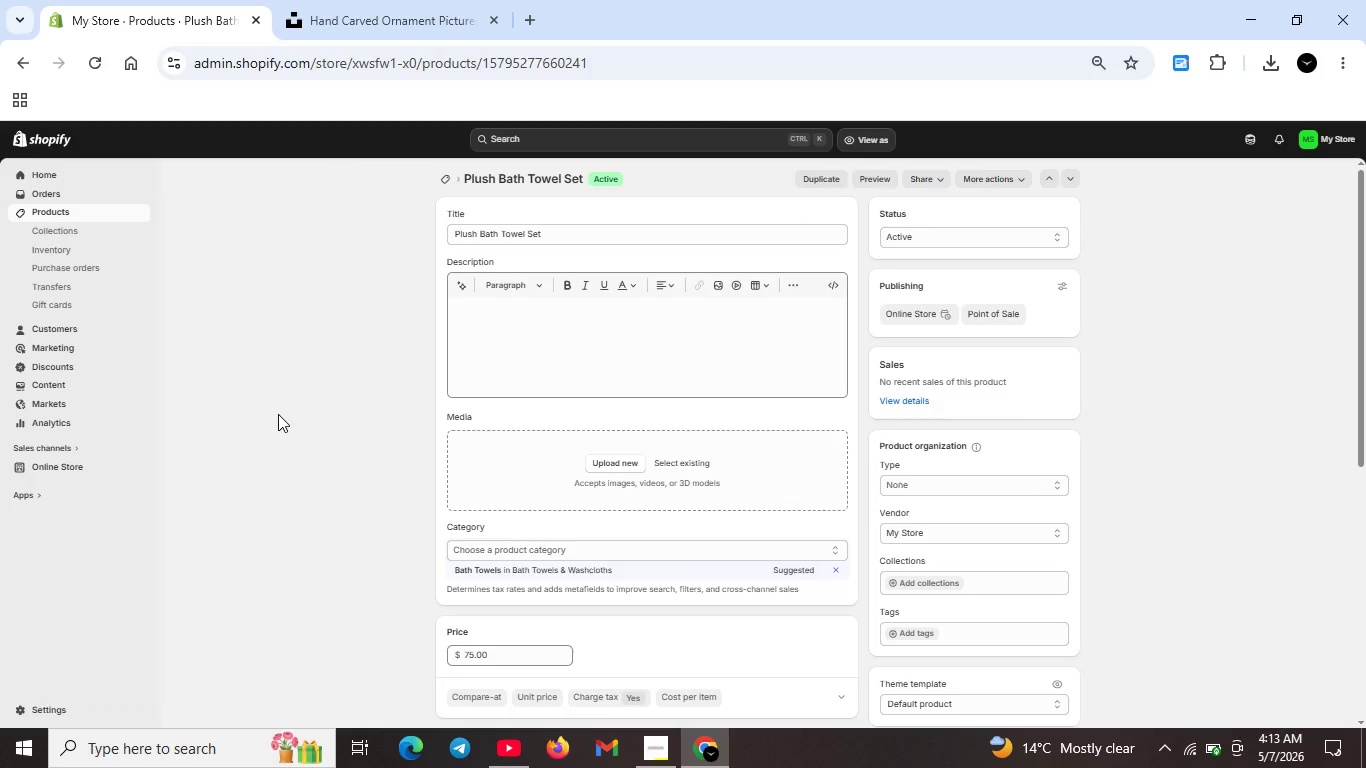 
wait(20.31)
 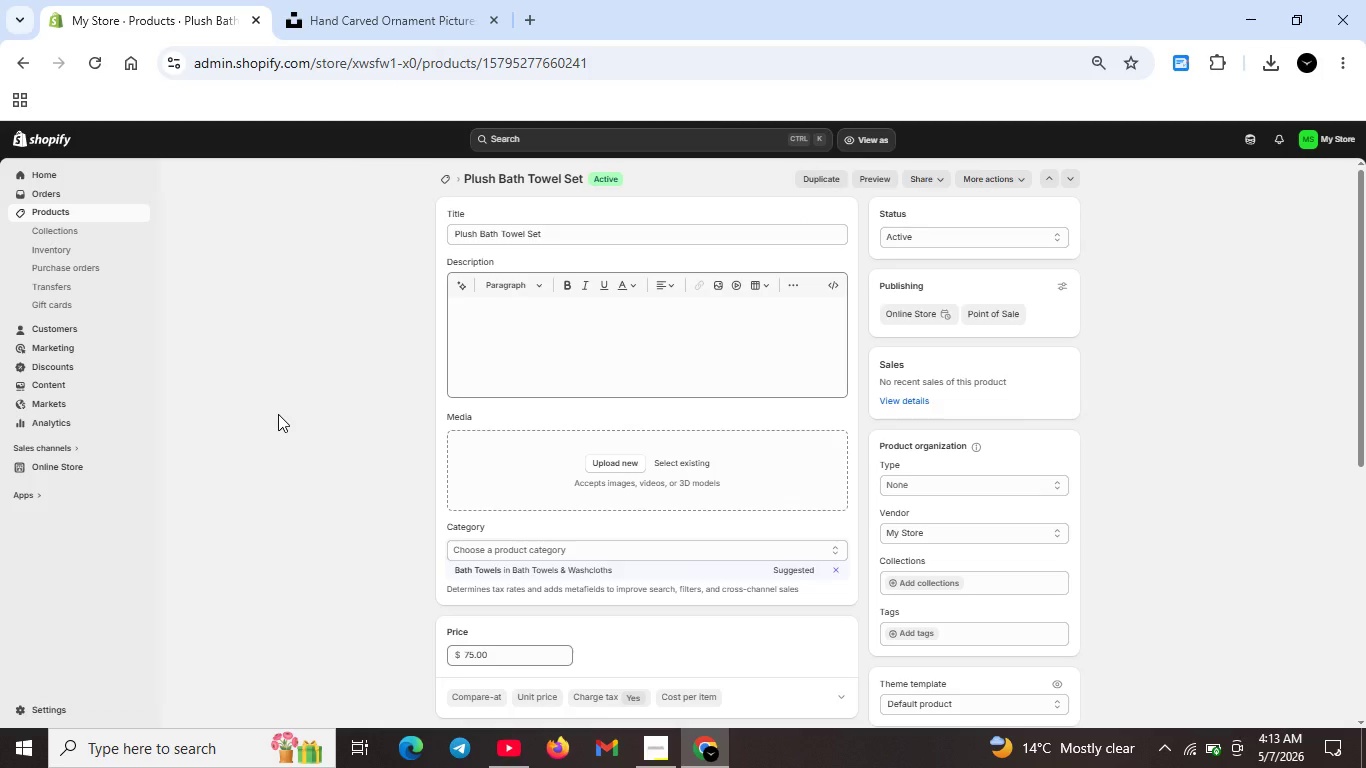 
left_click([483, 360])
 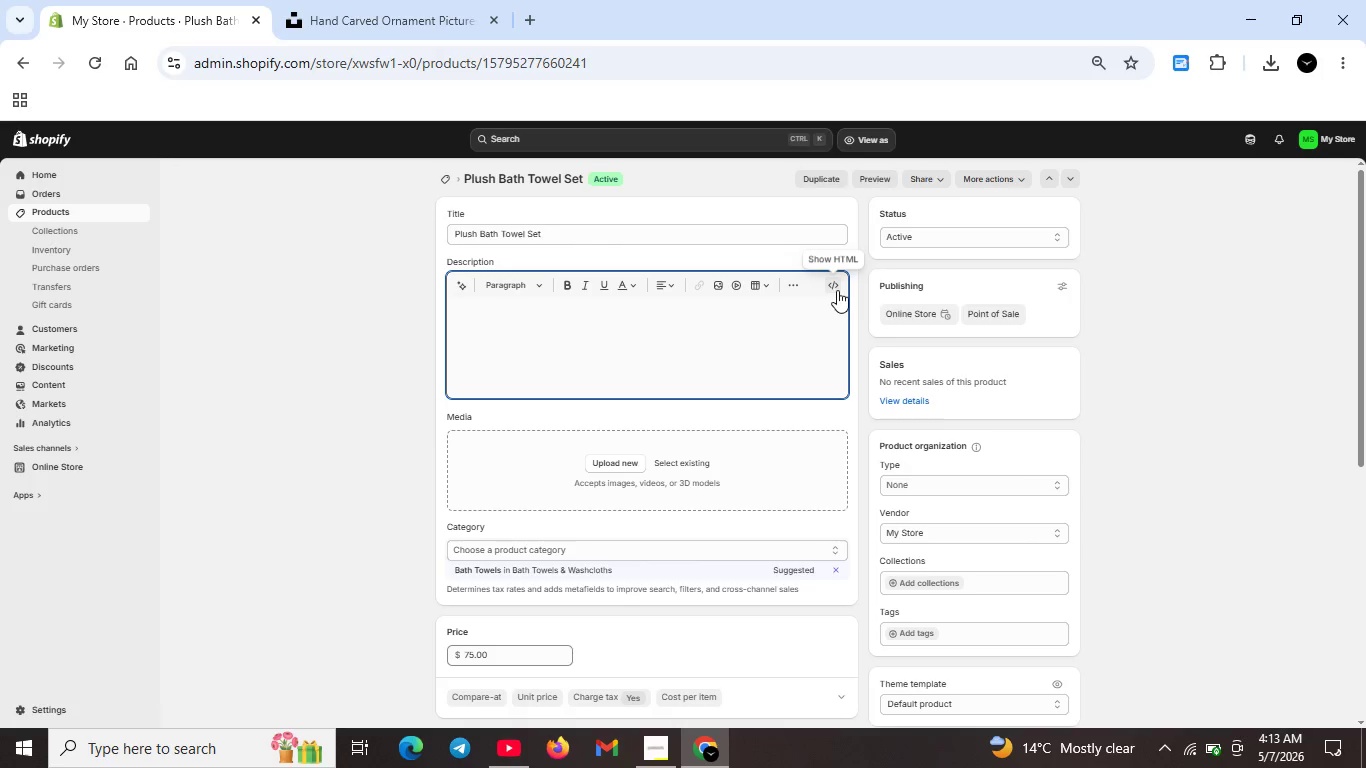 
double_click([746, 319])
 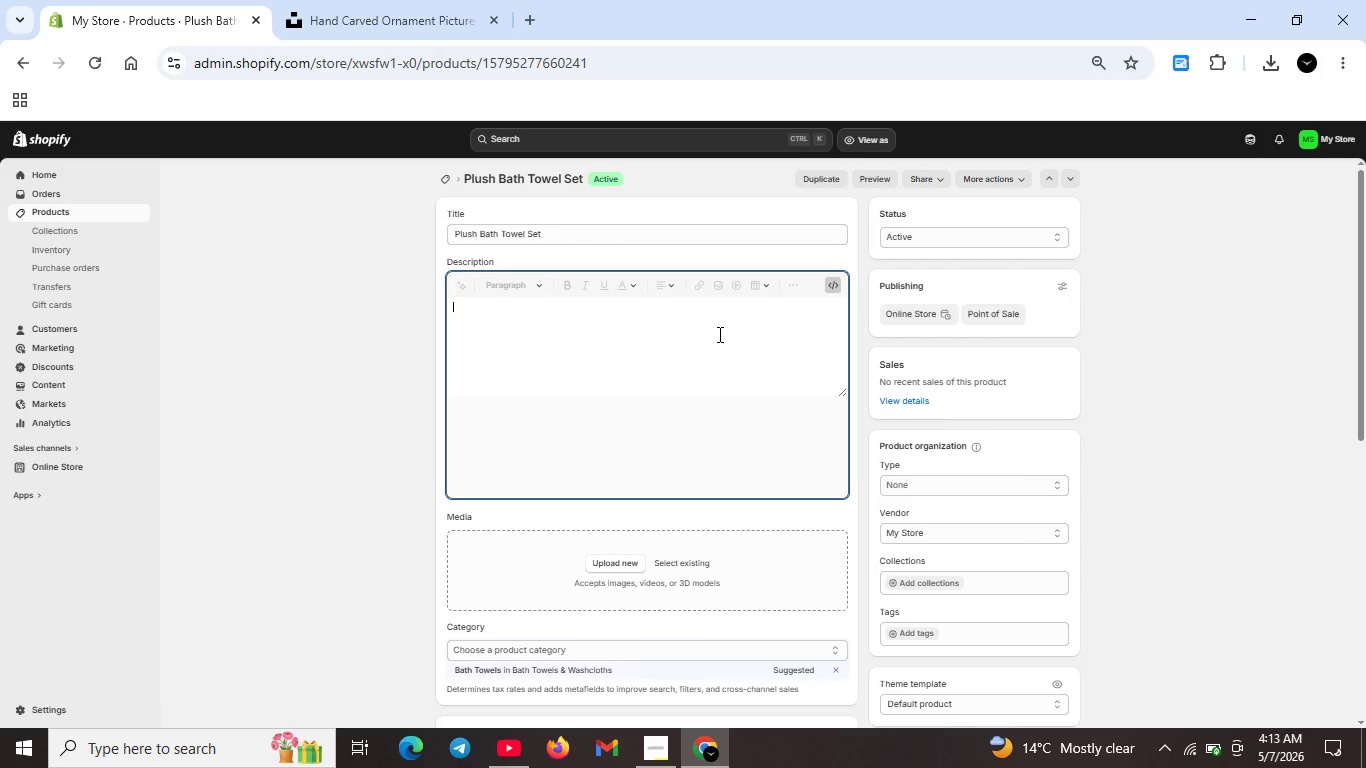 
type(<h2>)
 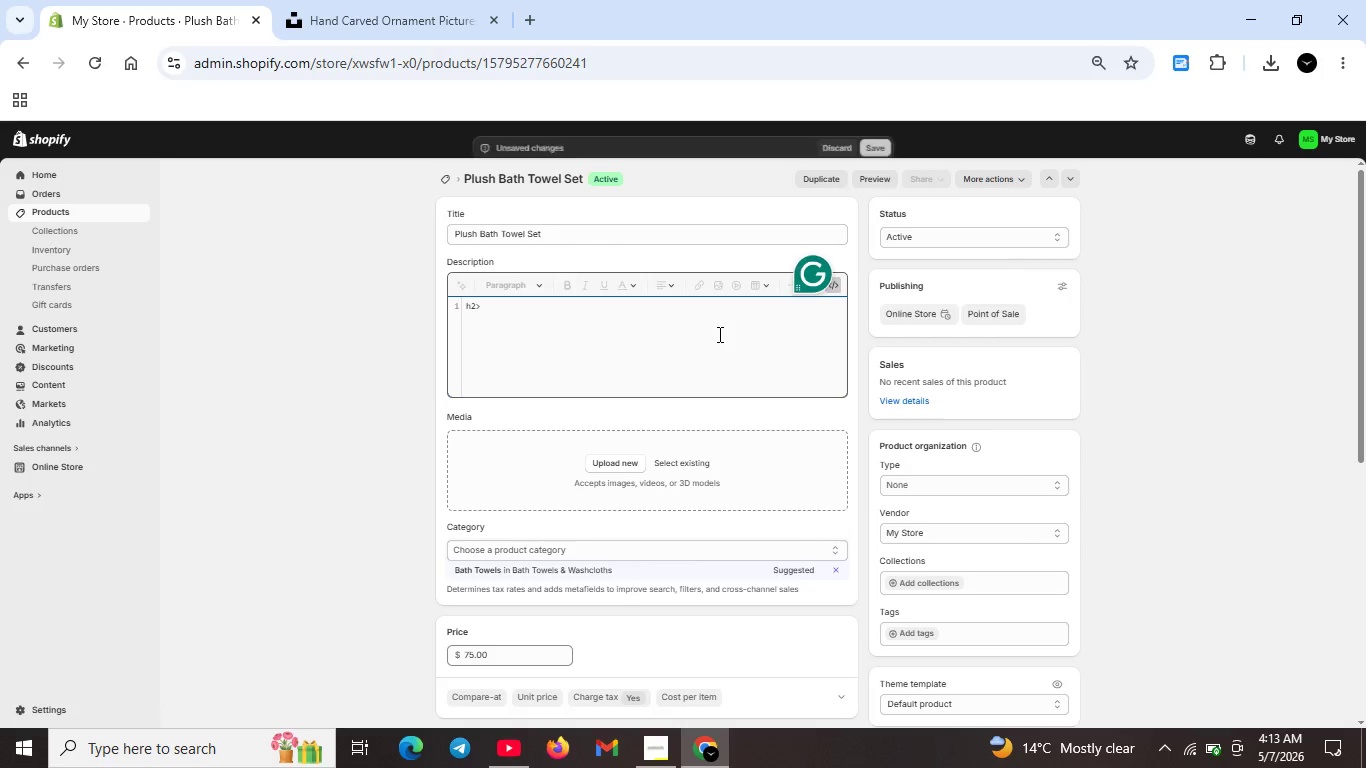 
key(ArrowLeft)
 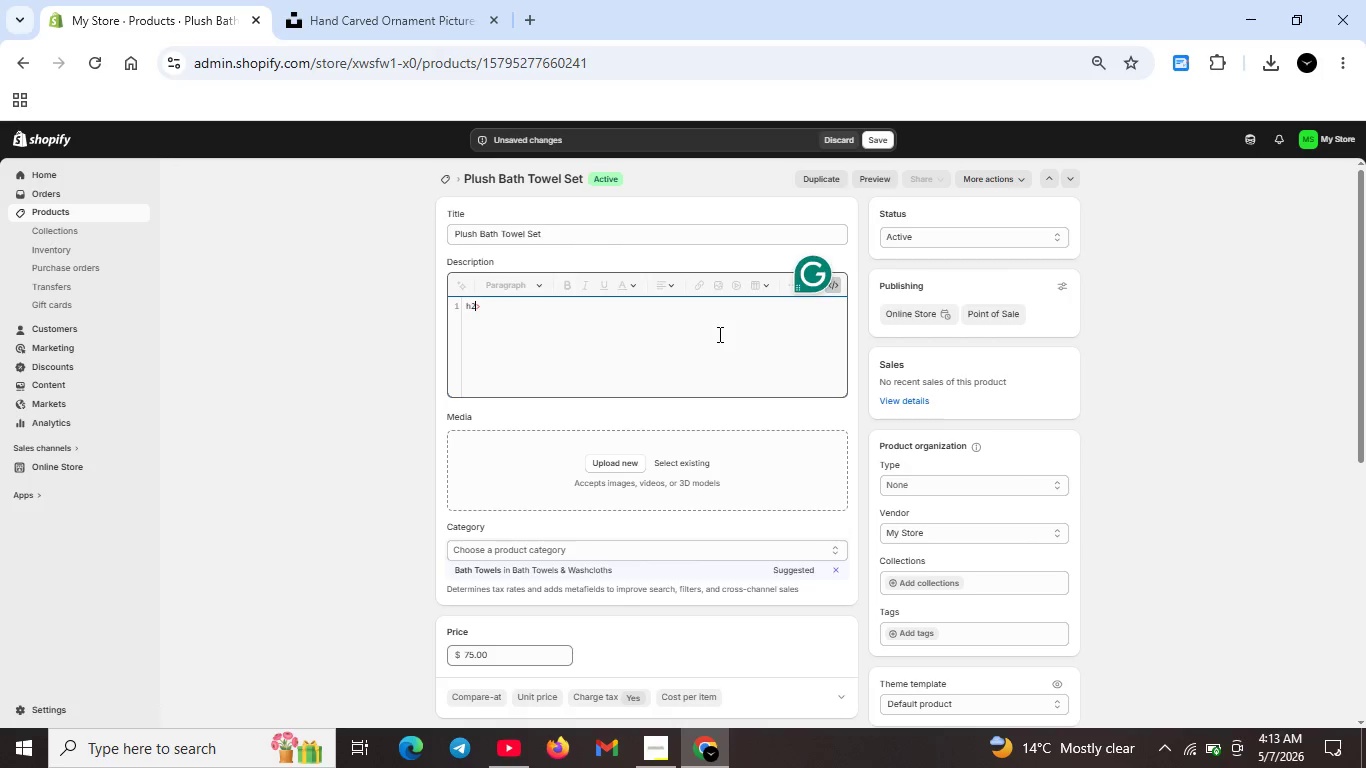 
key(ArrowLeft)
 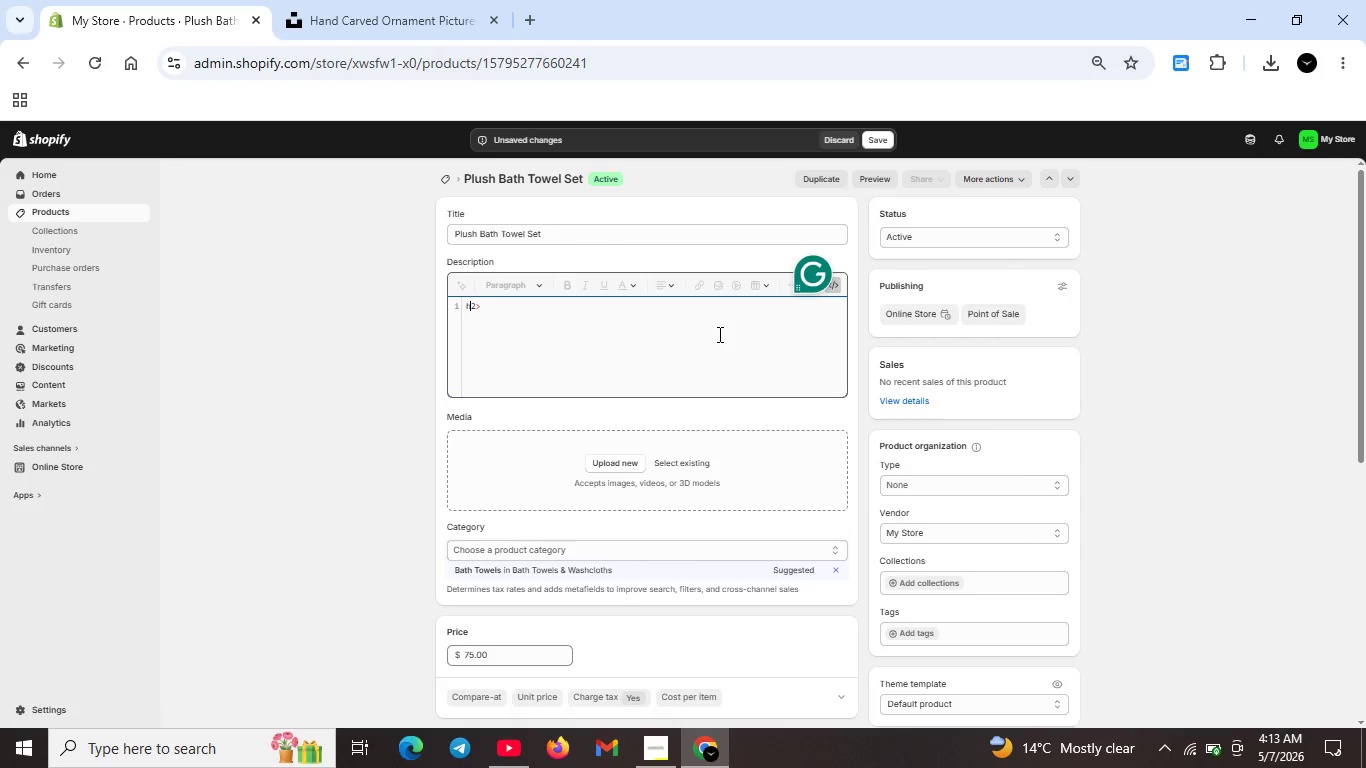 
key(ArrowLeft)
 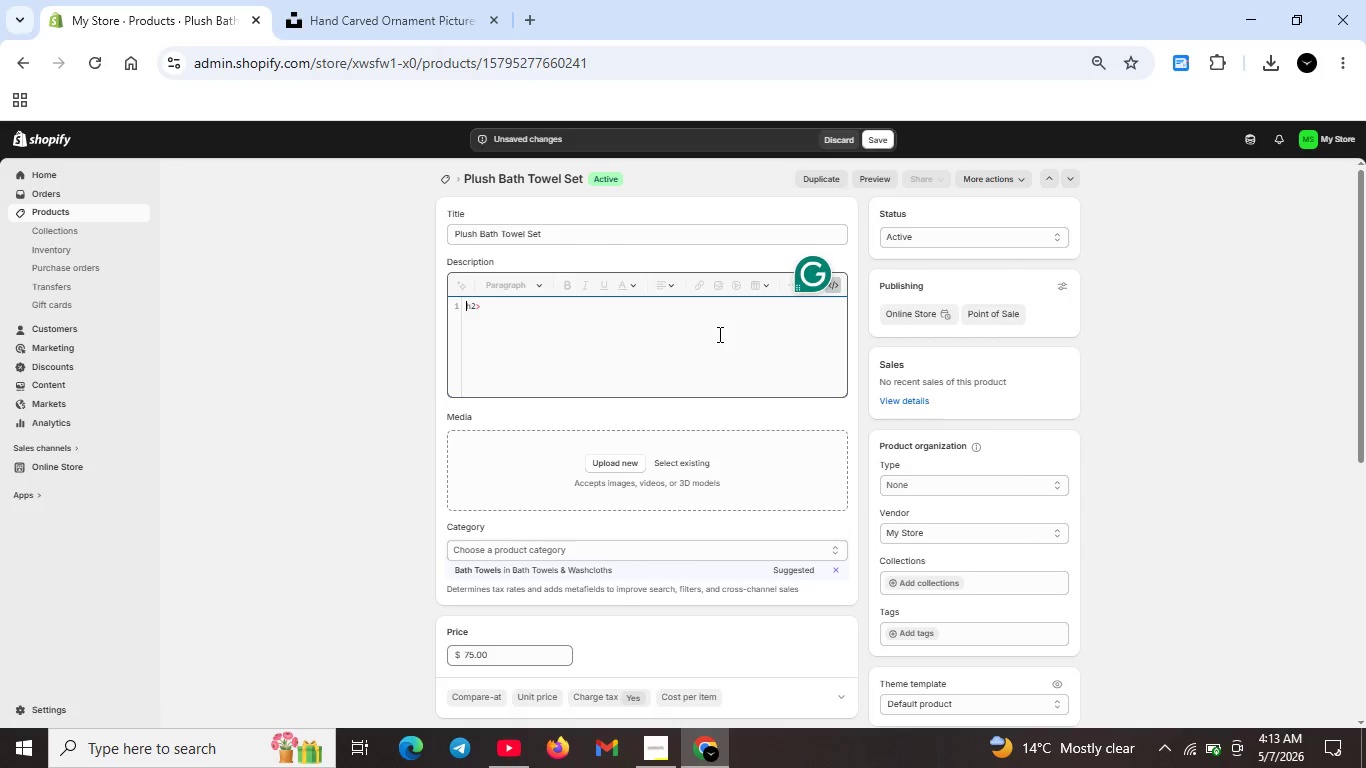 
key(Shift+ShiftRight)
 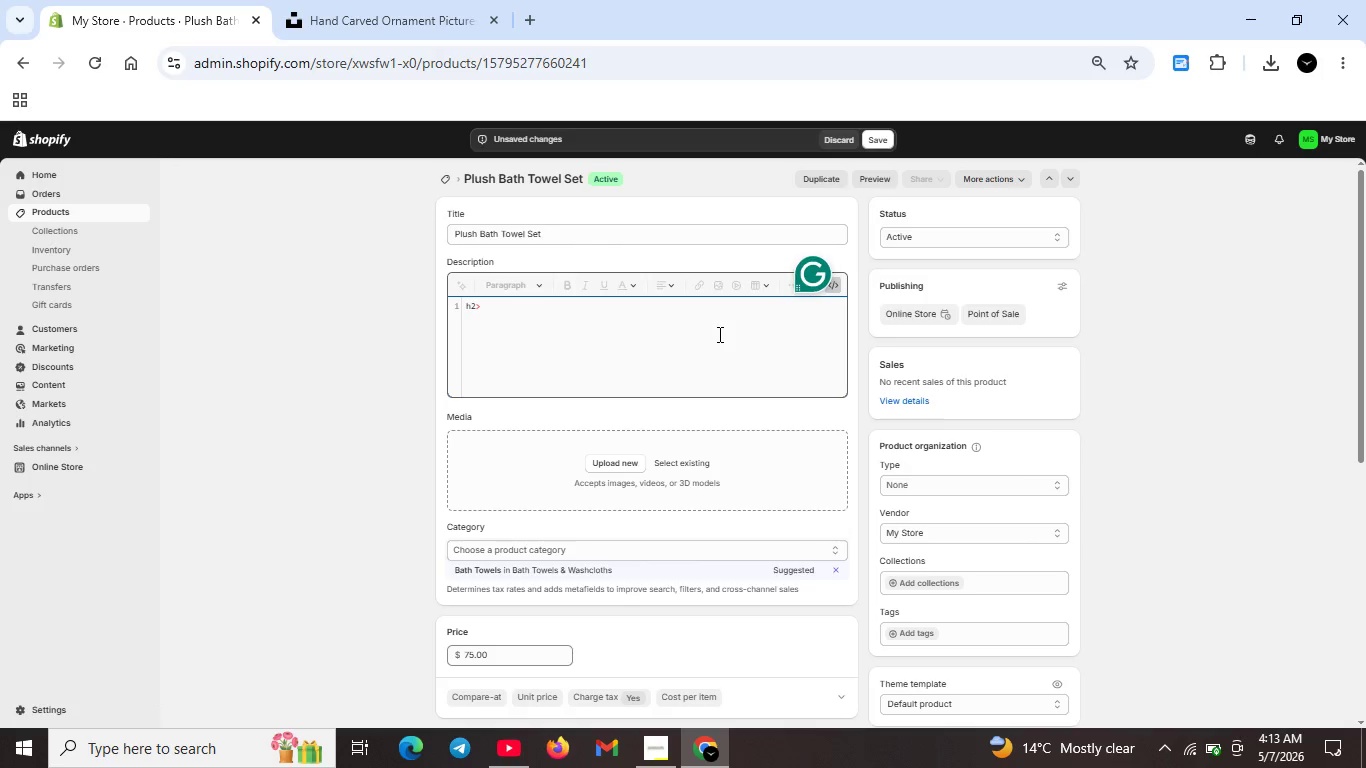 
key(Shift+Comma)
 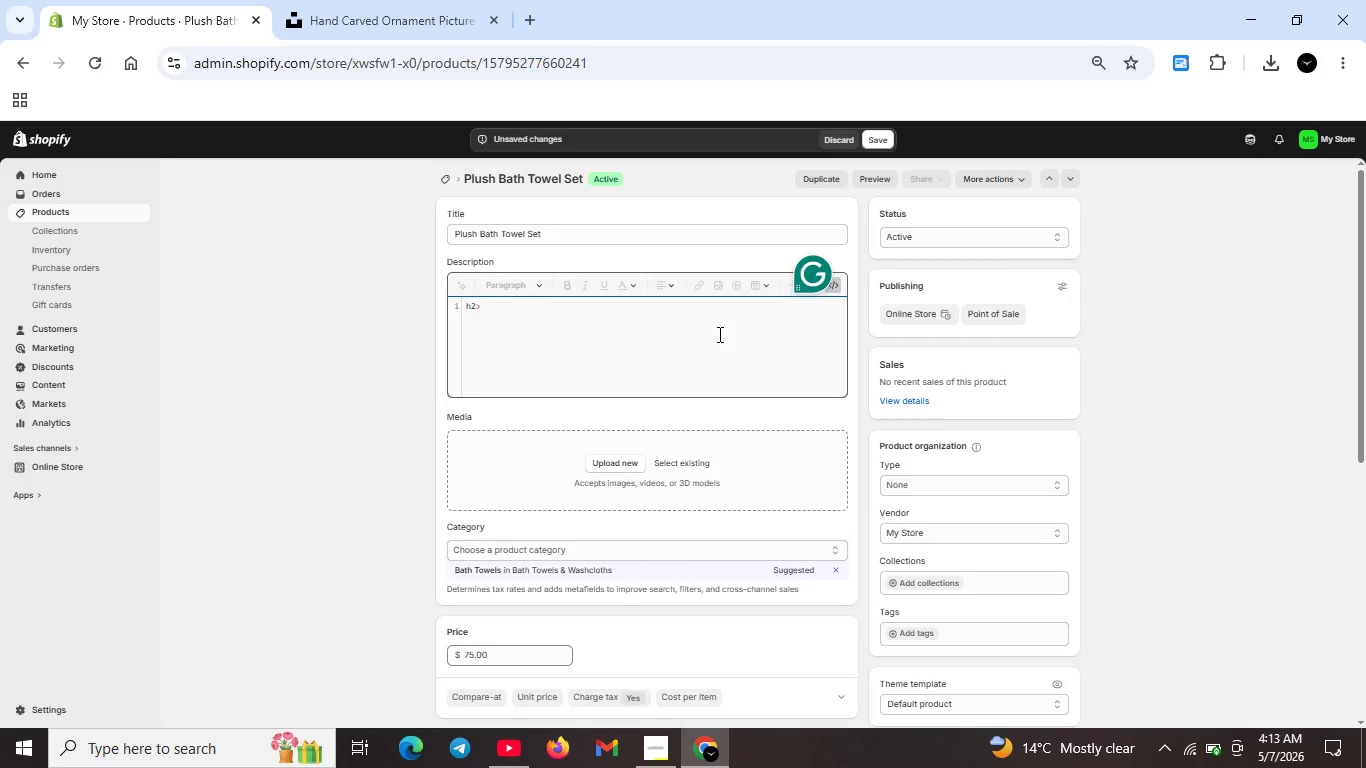 
key(ArrowRight)
 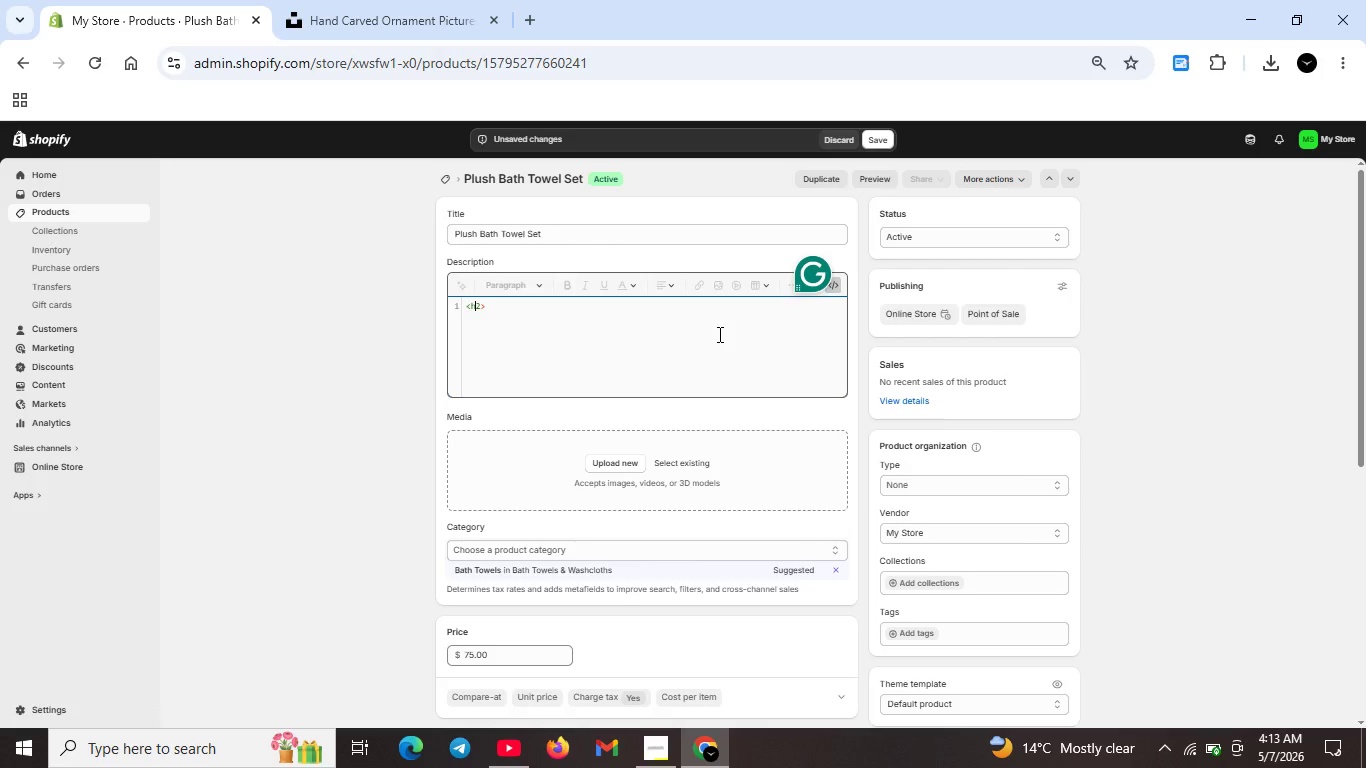 
key(ArrowRight)
 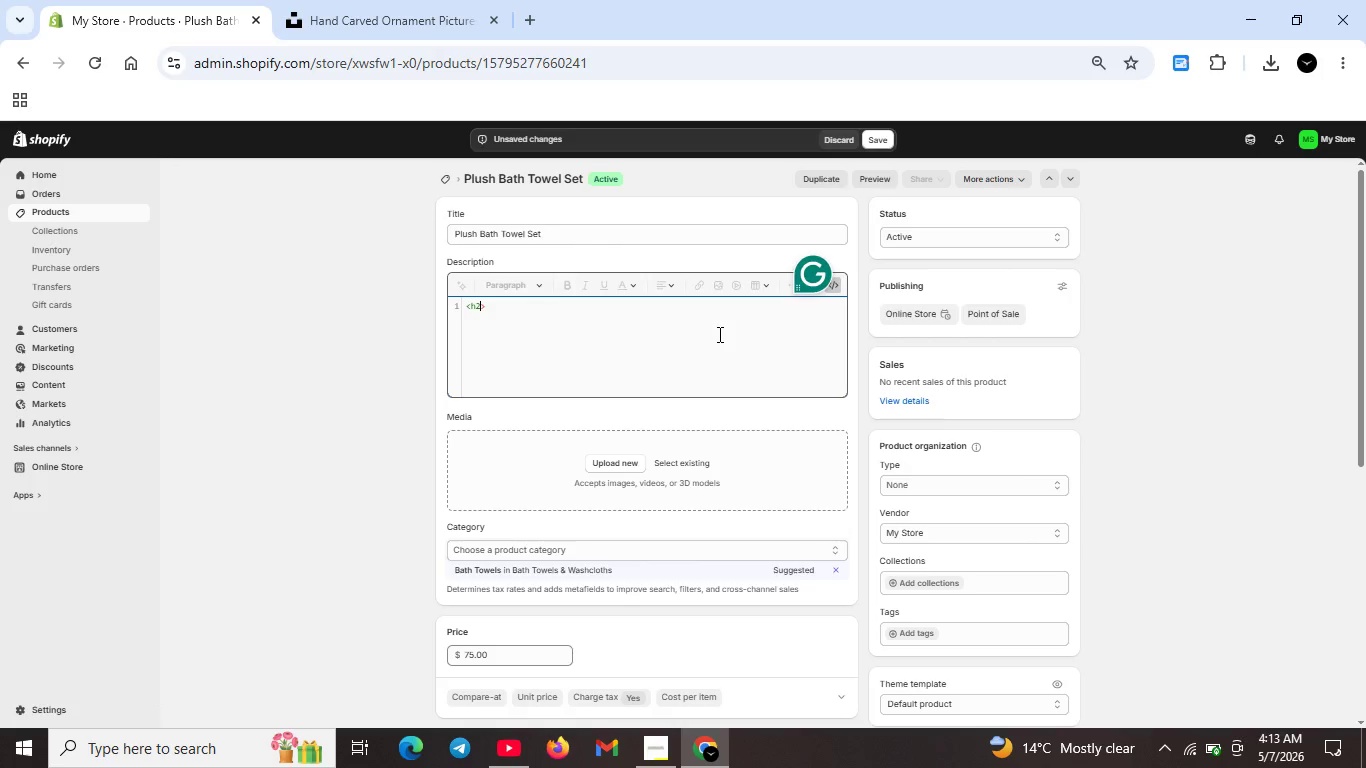 
key(ArrowRight)
 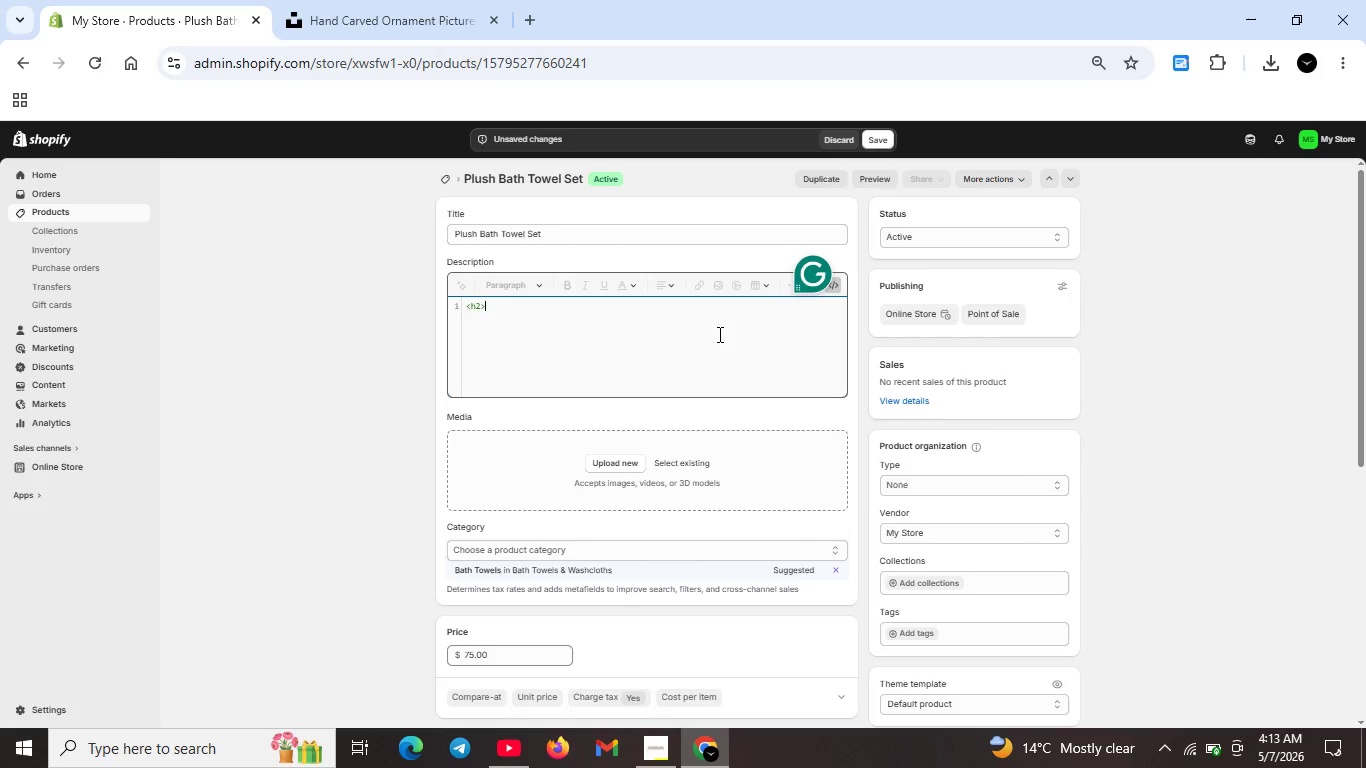 
type(Plusg)
key(Backspace)
type(h Bath Towel Set</h2>)
 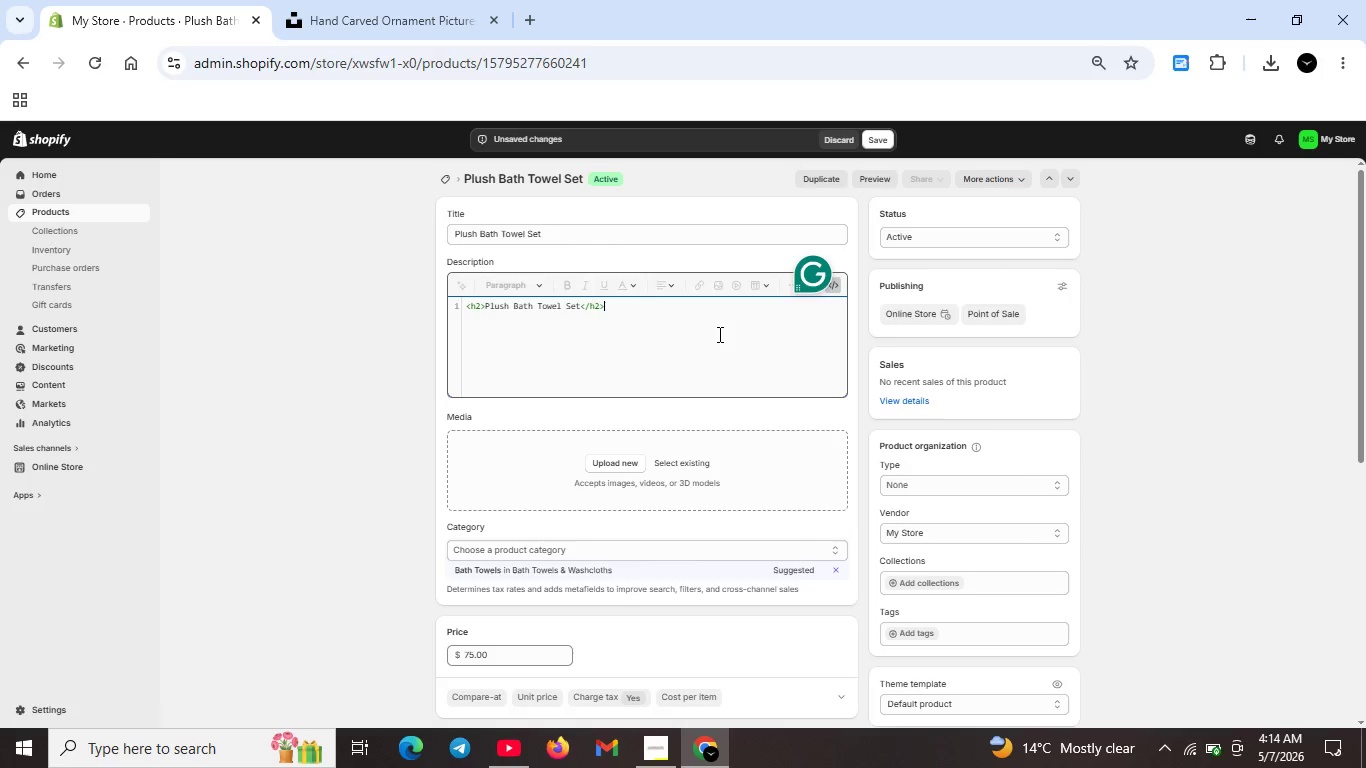 
key(Shift+Enter)
 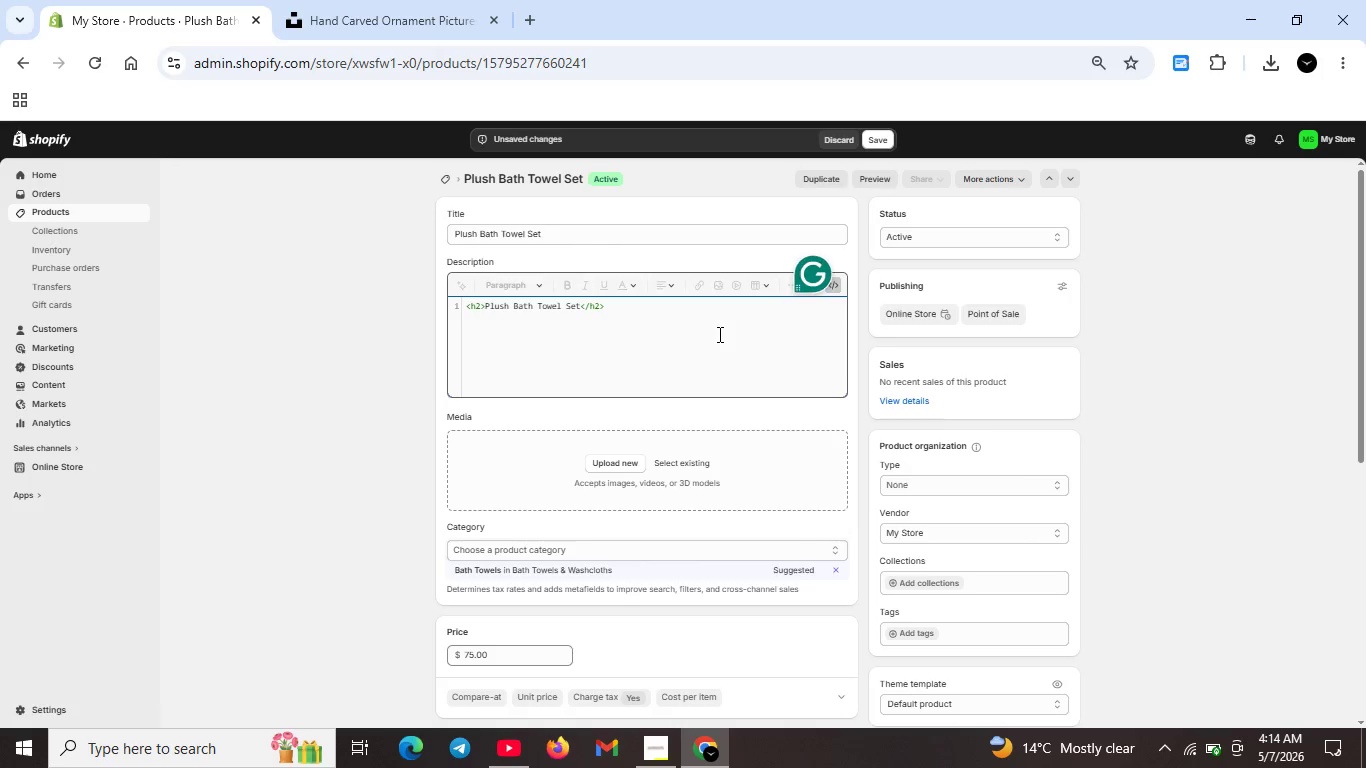 
key(Shift+ShiftRight)
 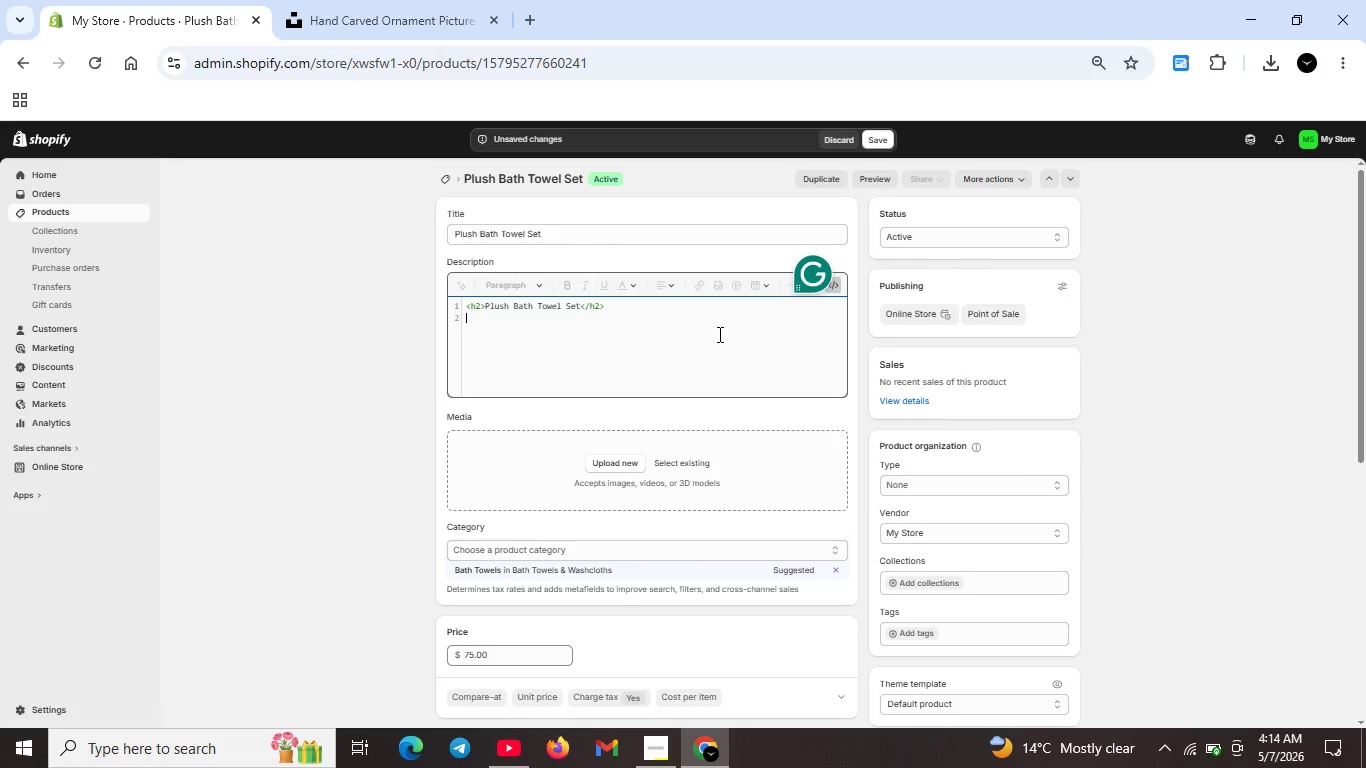 
key(Shift+Comma)
 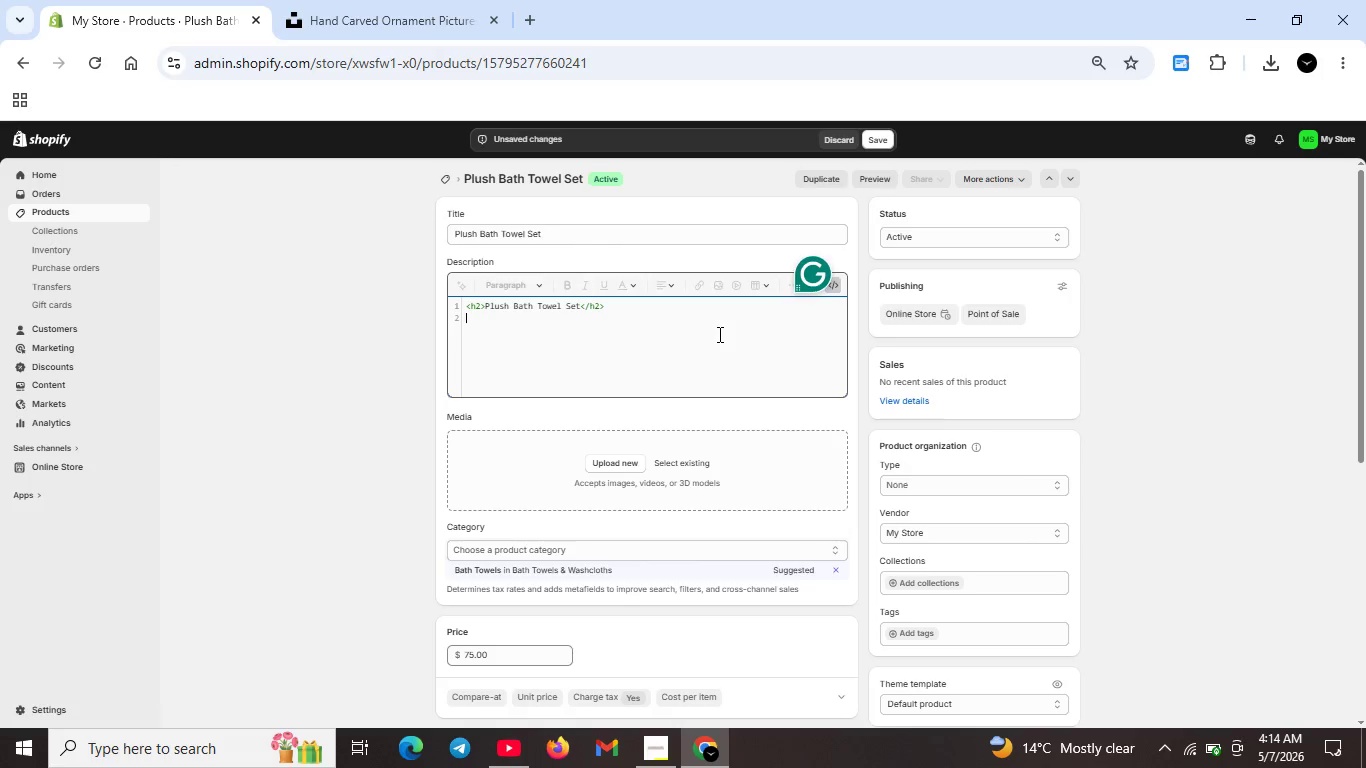 
key(P)
 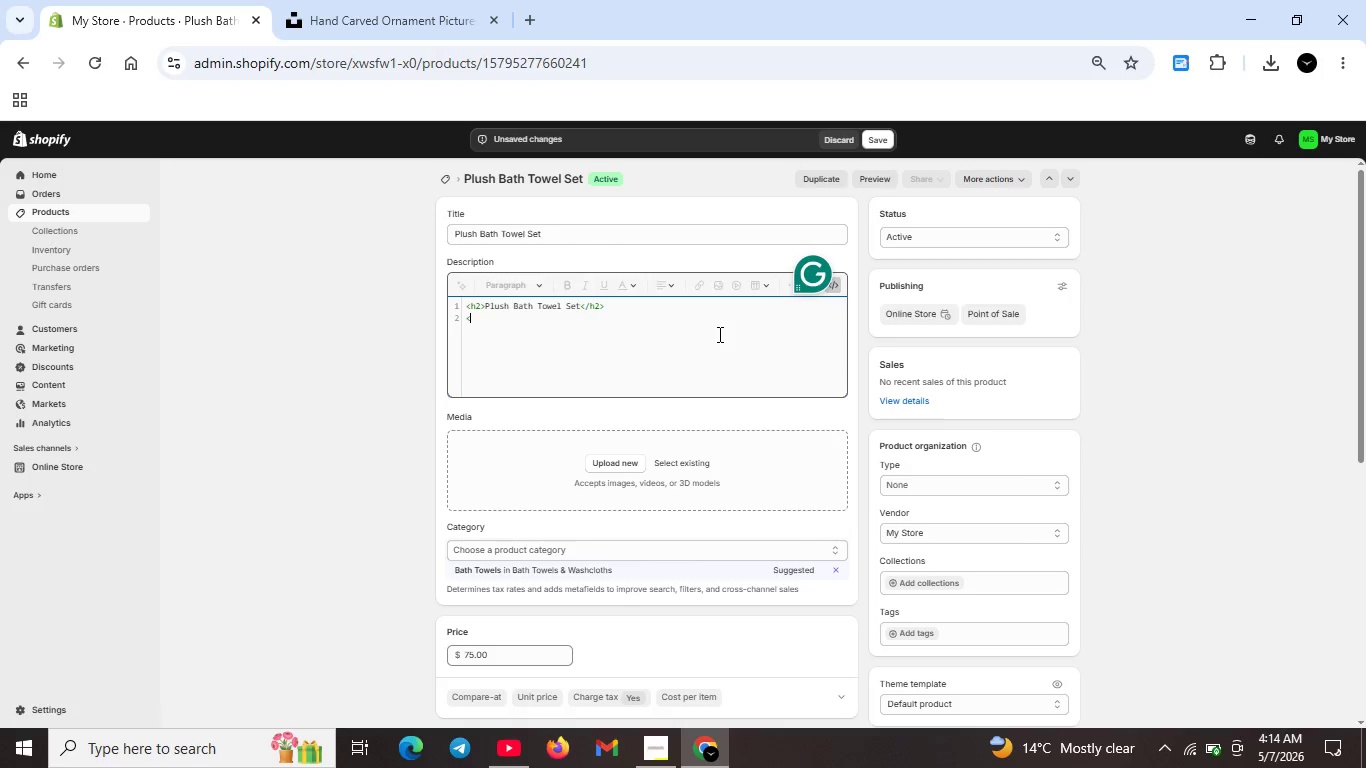 
key(Shift+ShiftRight)
 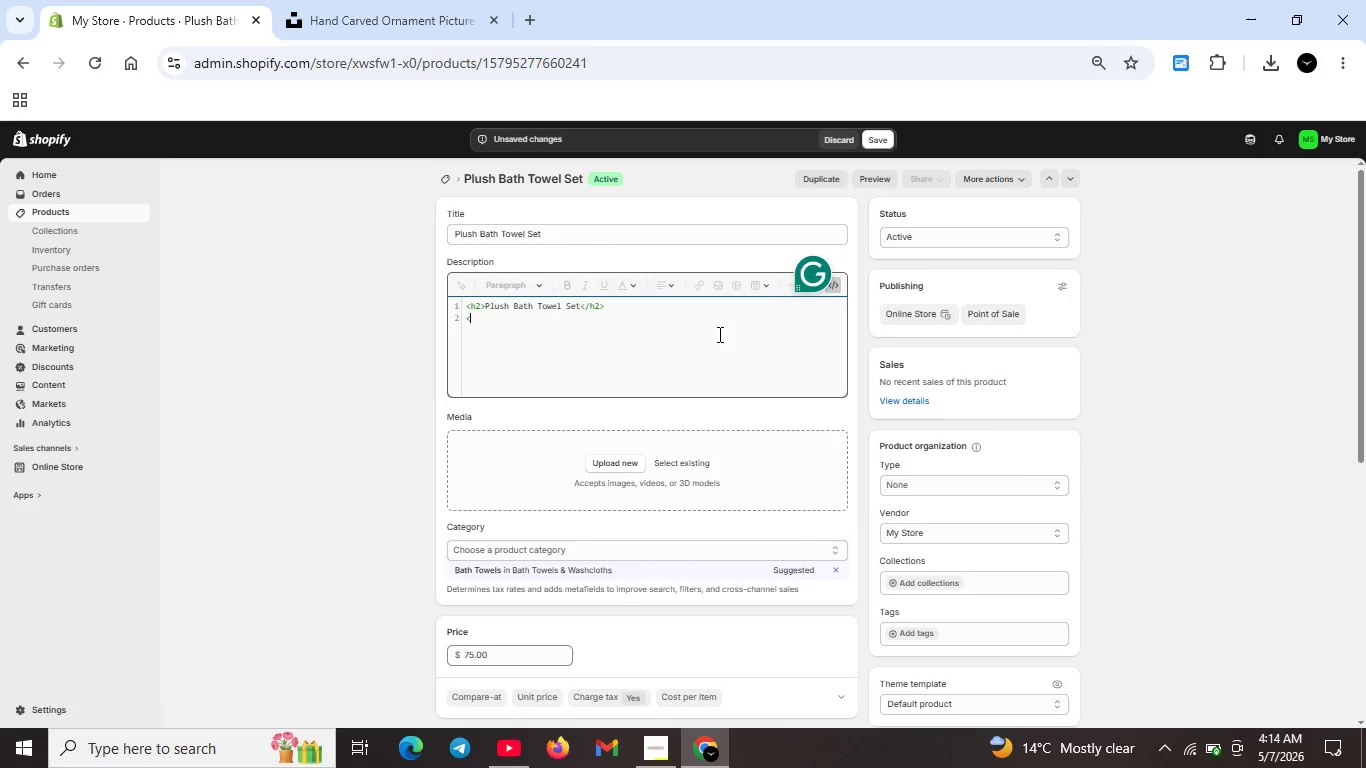 
key(Shift+Period)
 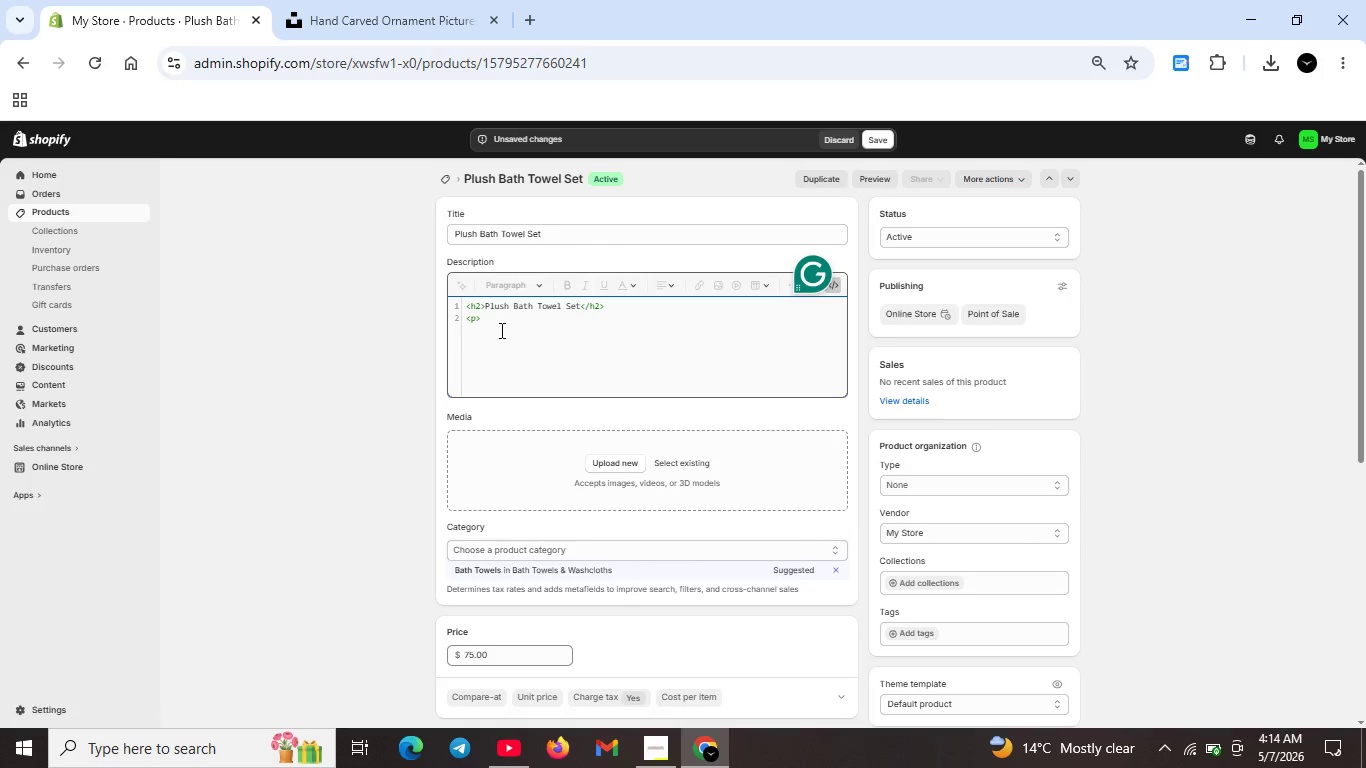 
left_click([501, 329])
 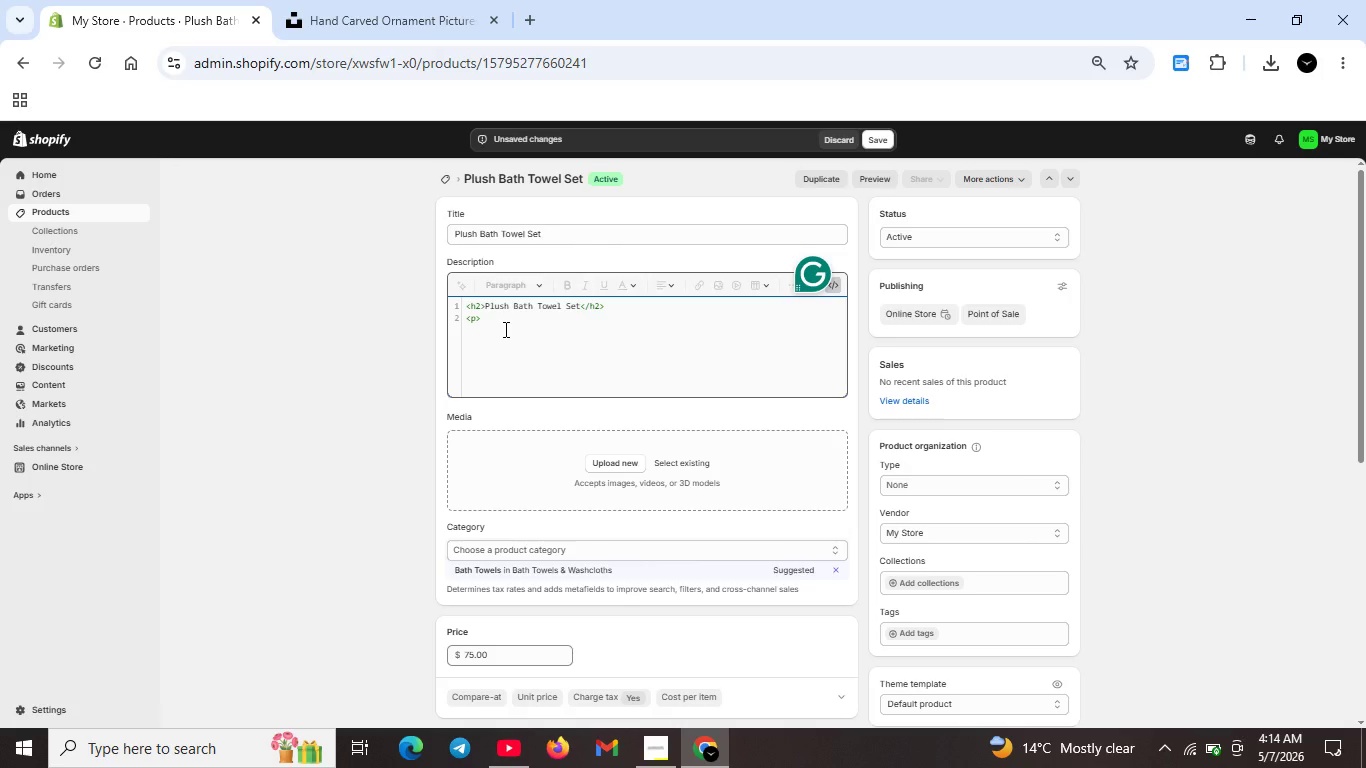 
type(Zero-twist cotton bath towel st. Highly absorbent, quick-drying, and luxuriously soft,)
key(Backspace)
type(. SeT )
 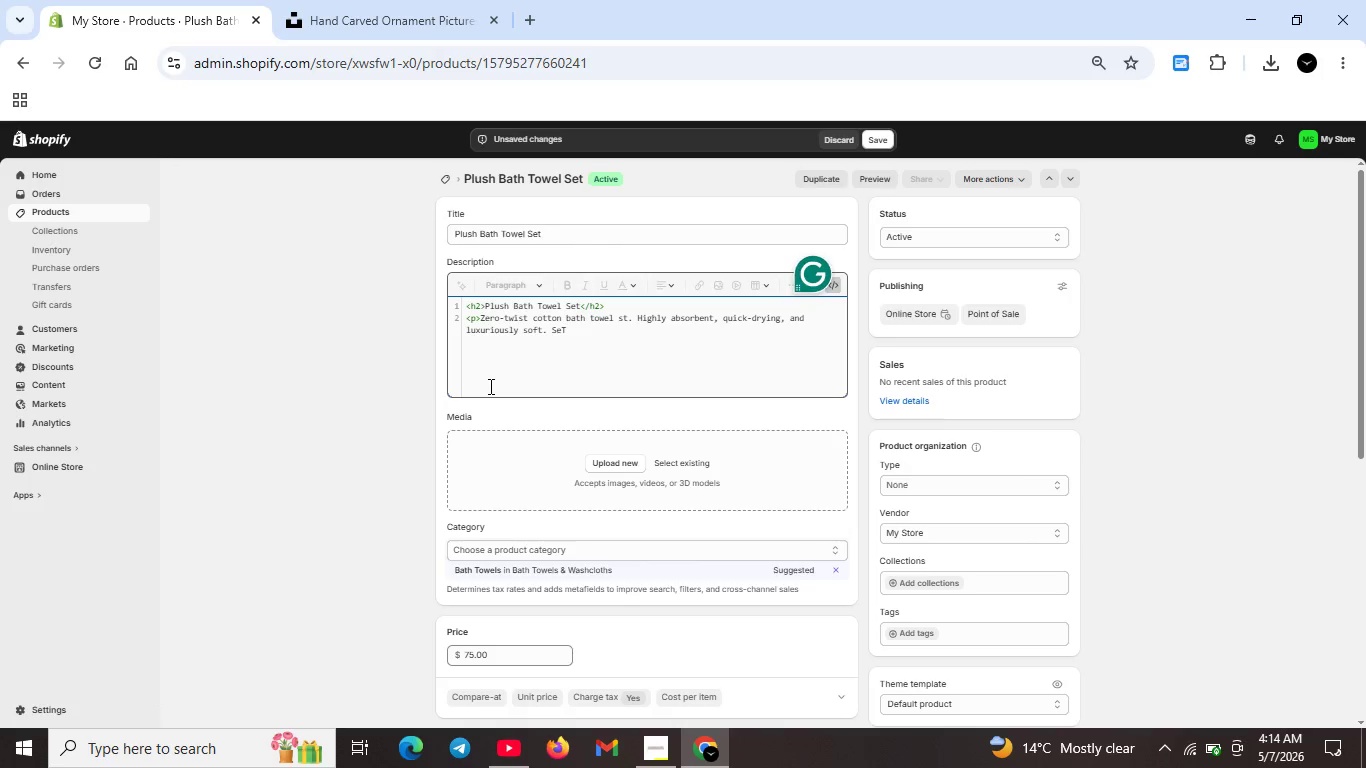 
key(Backspace)
key(Backspace)
type(t includes one bath towel, one hand towel, and one wash )
key(Backspace)
type(cloth.</p>)
 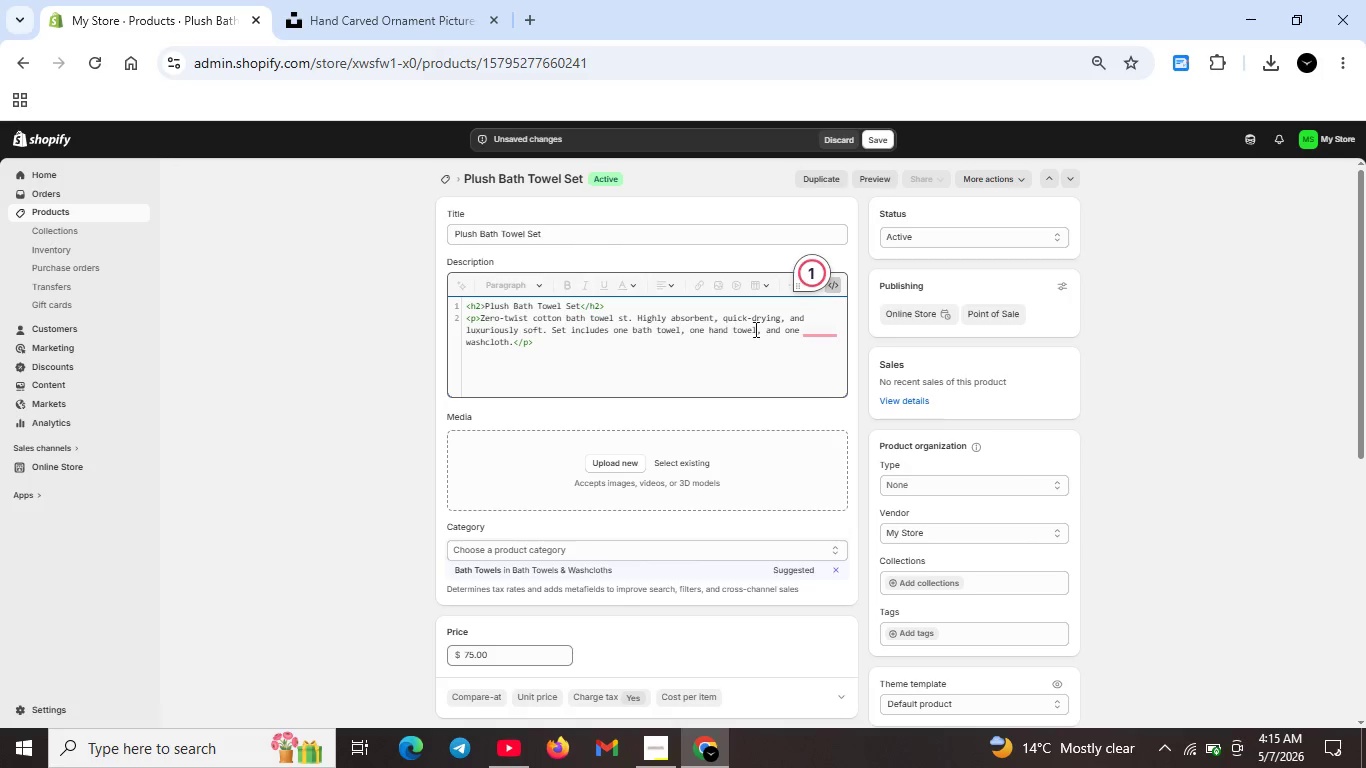 
left_click([815, 337])
 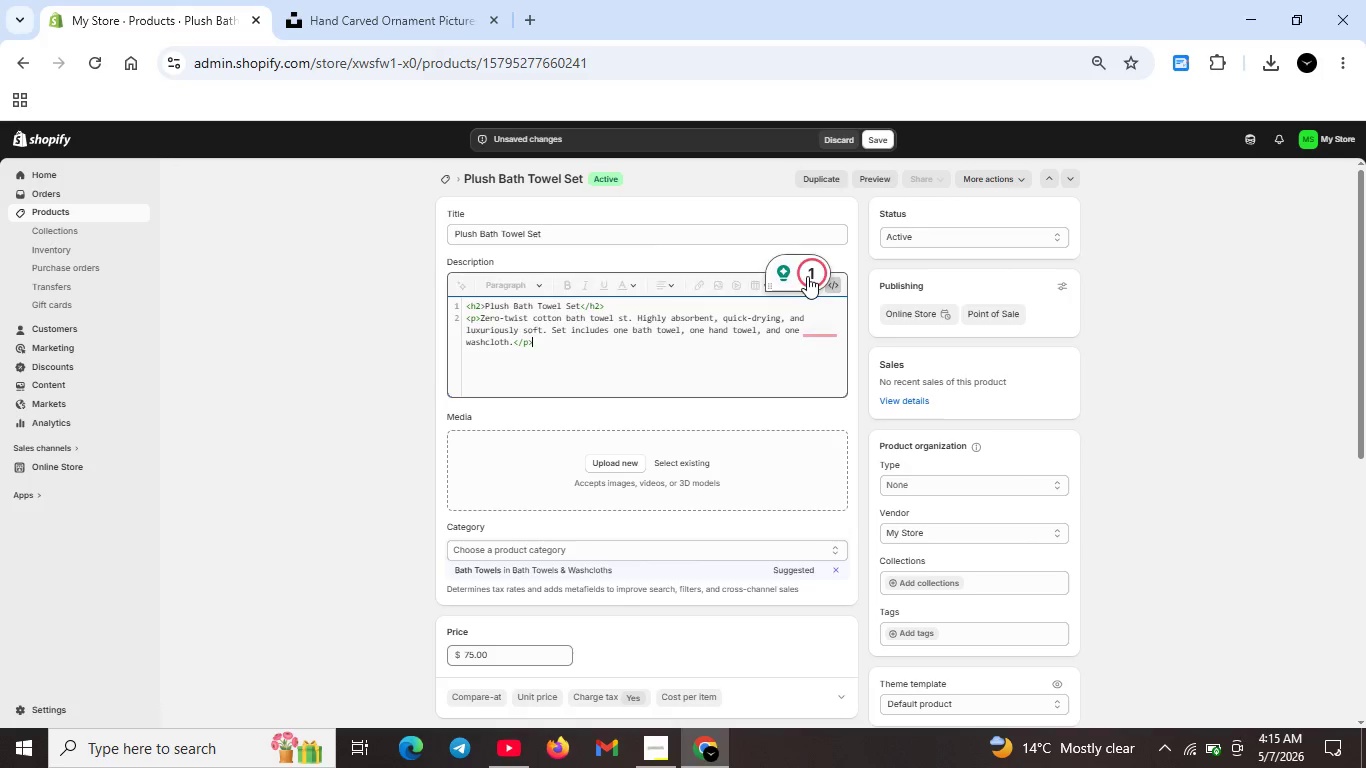 
left_click([807, 276])
 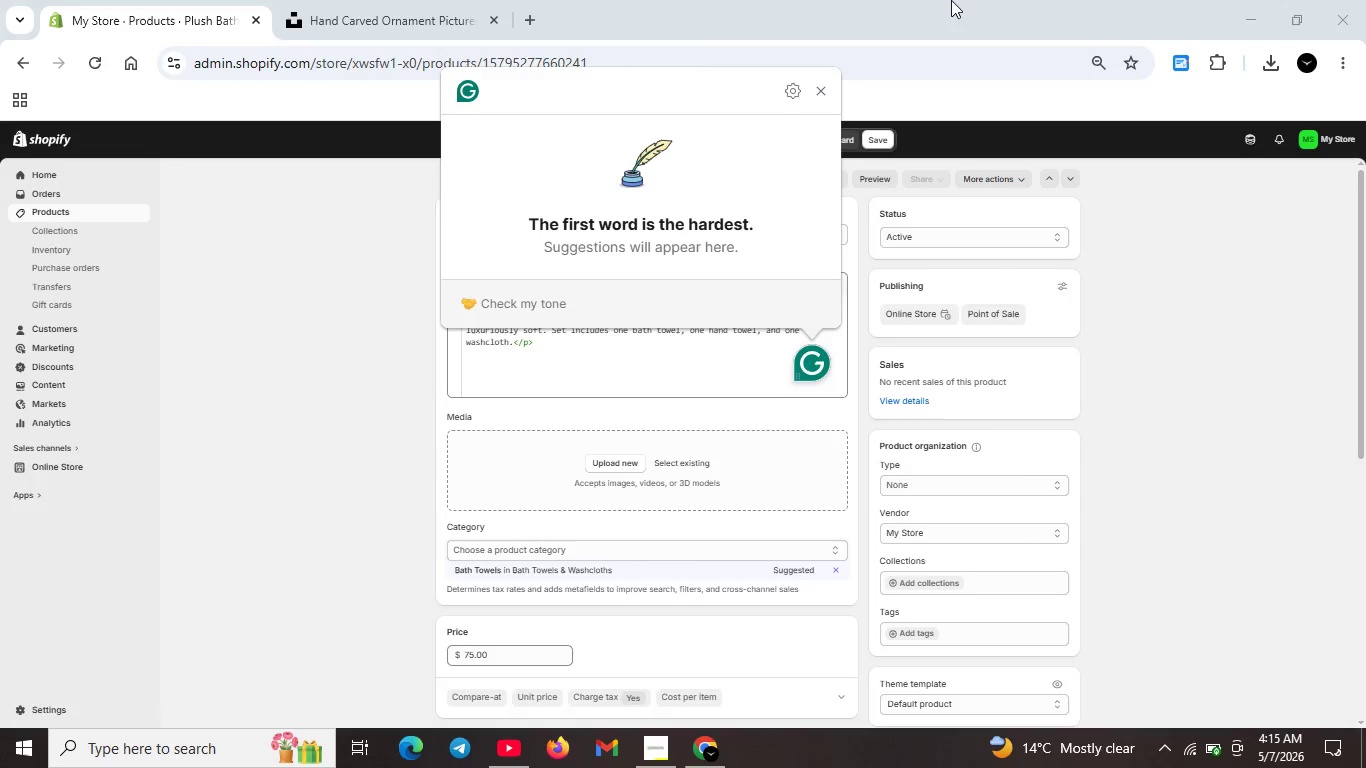 
wait(6.75)
 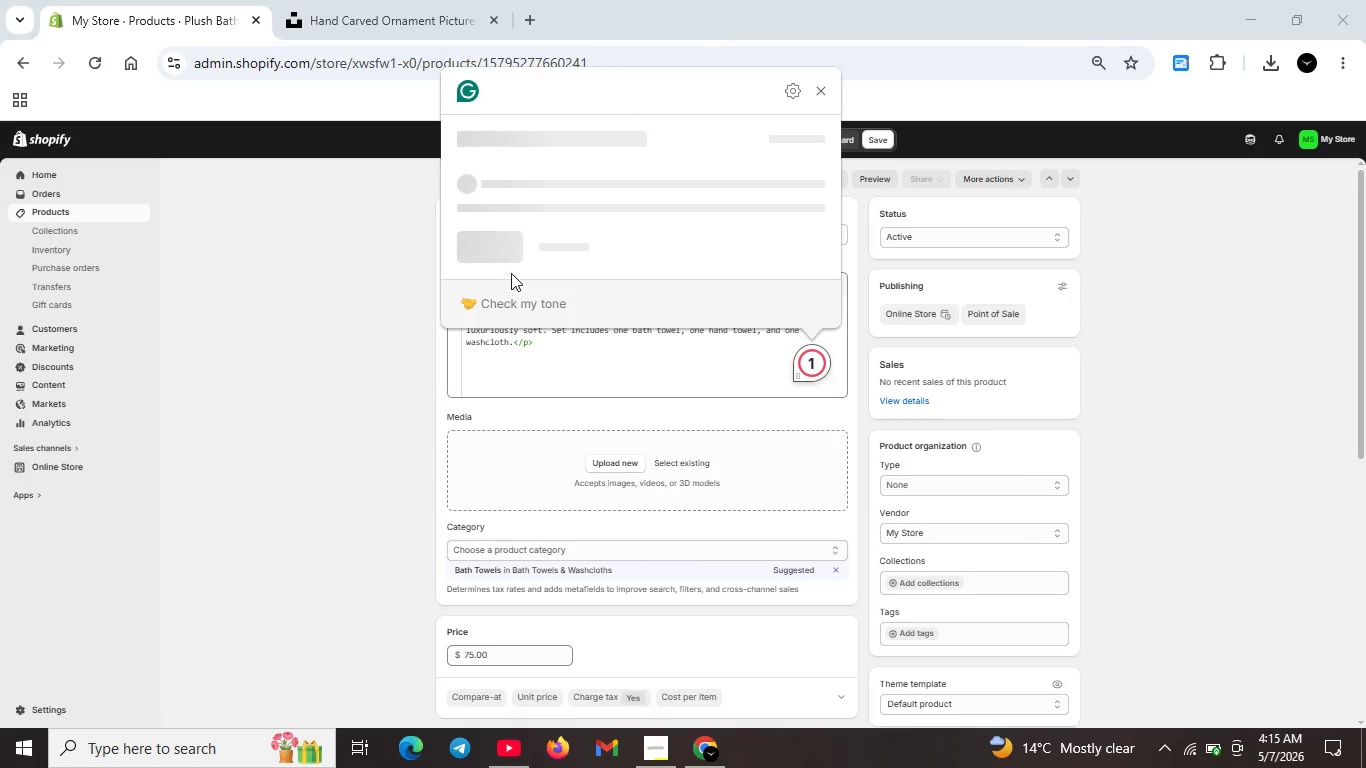 
left_click([826, 98])
 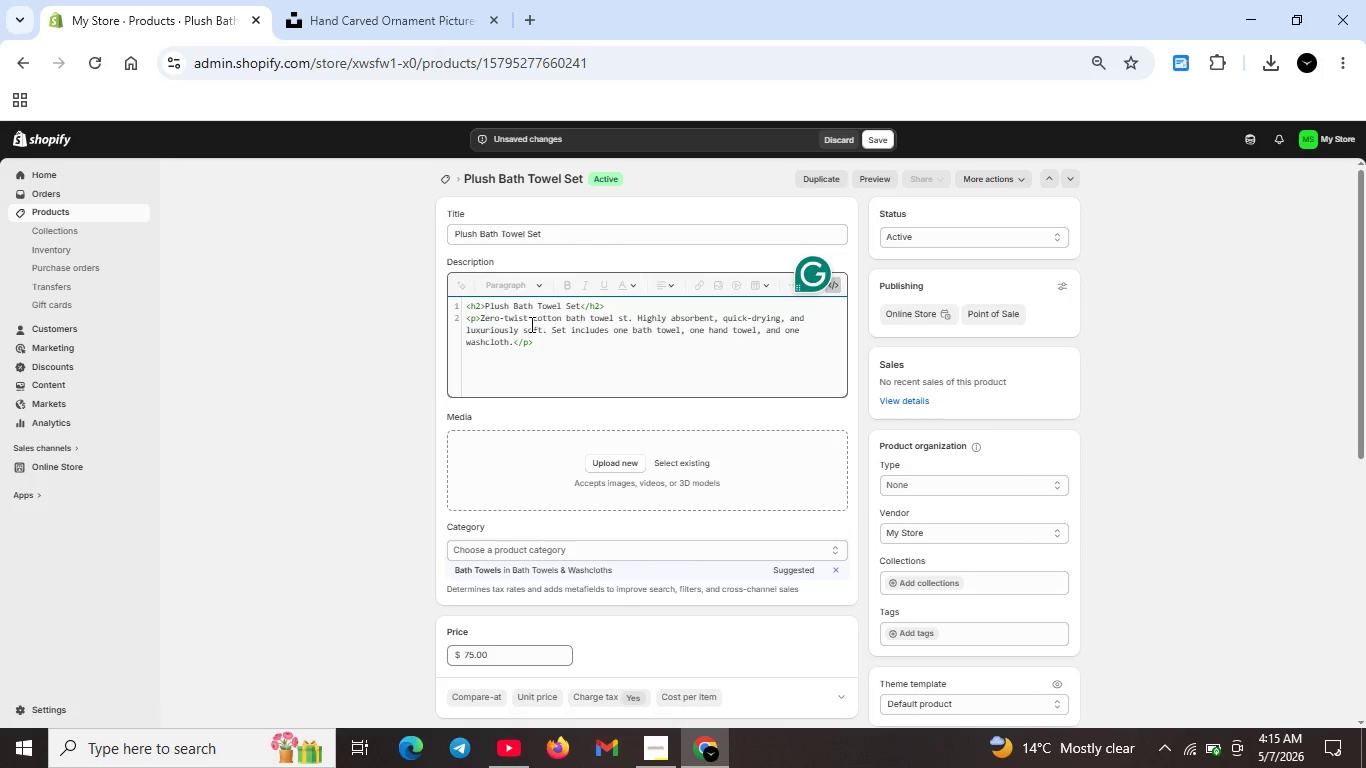 
scroll: coordinate [563, 334], scroll_direction: down, amount: 2.0
 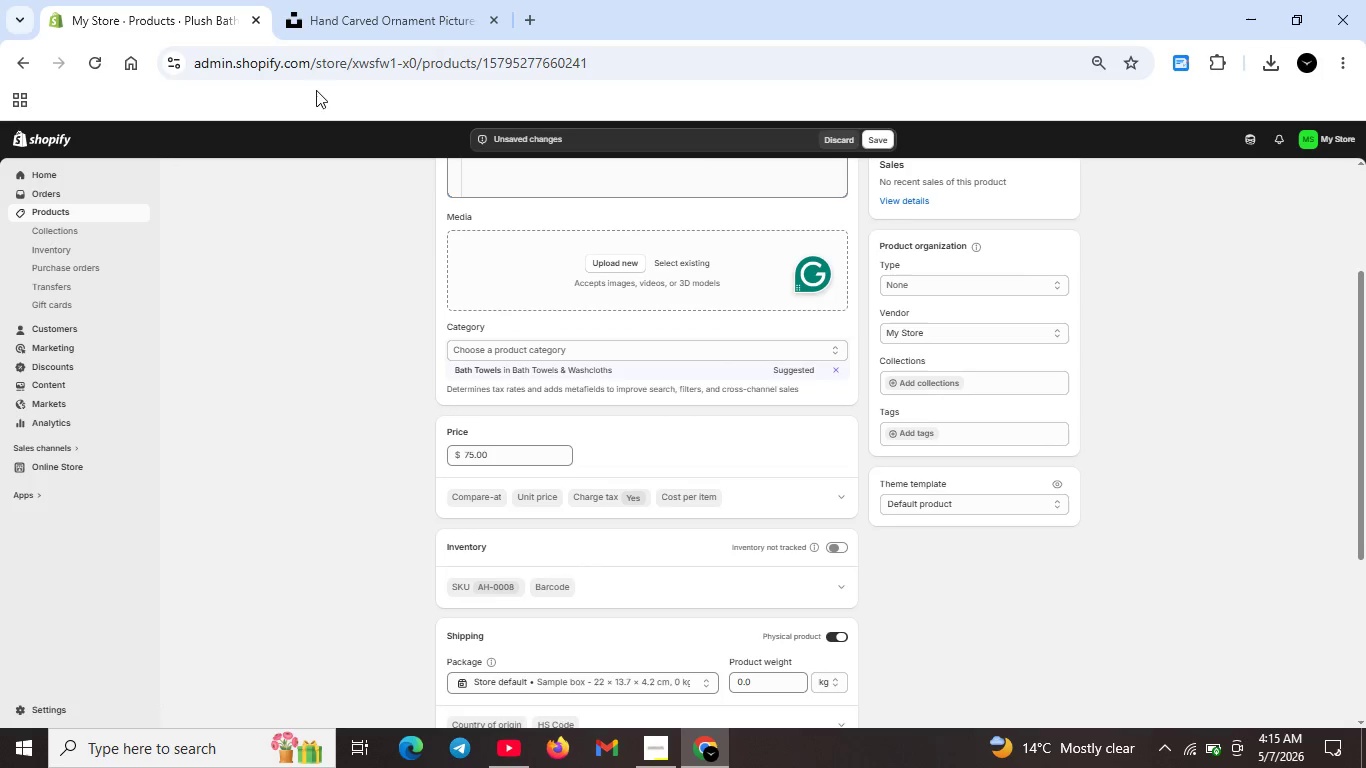 
left_click([394, 6])
 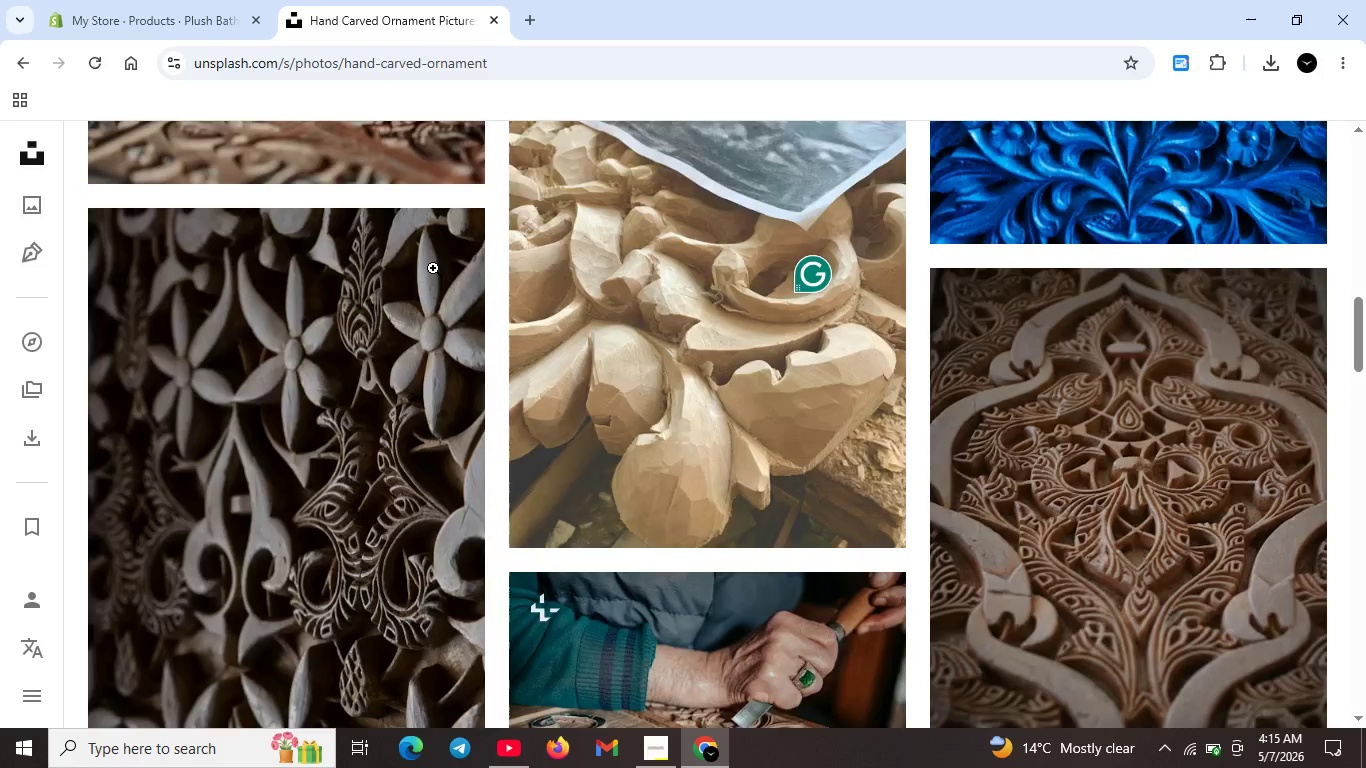 
scroll: coordinate [352, 251], scroll_direction: up, amount: 16.0
 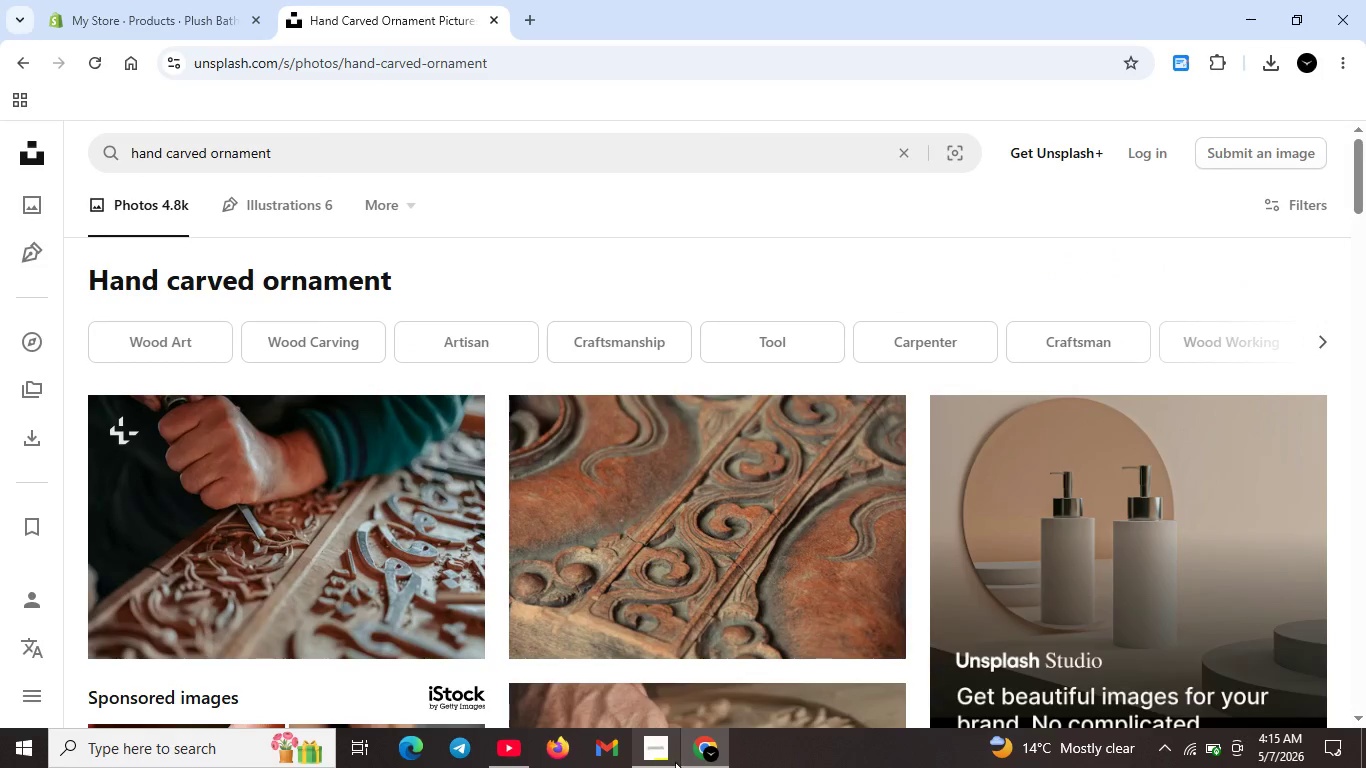 
left_click([673, 761])